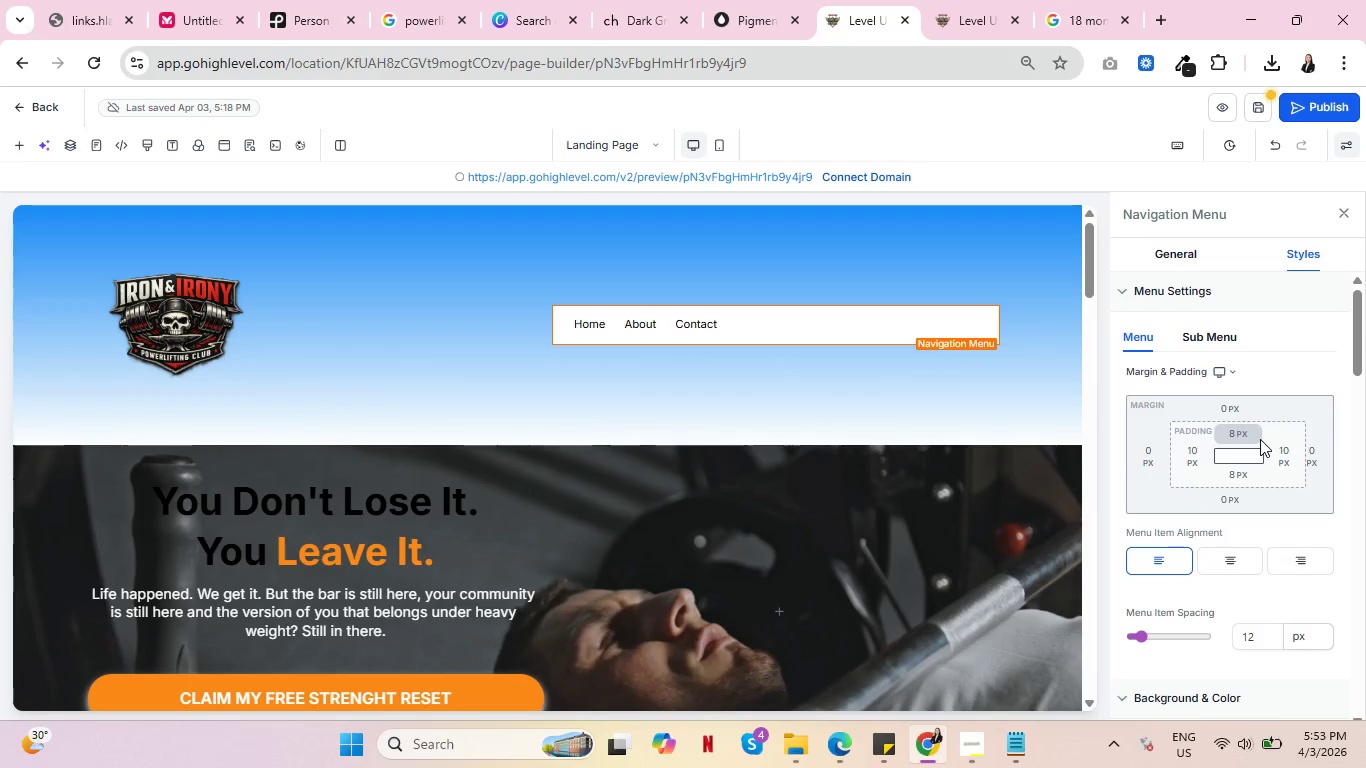 
scroll: coordinate [1258, 439], scroll_direction: down, amount: 2.0
 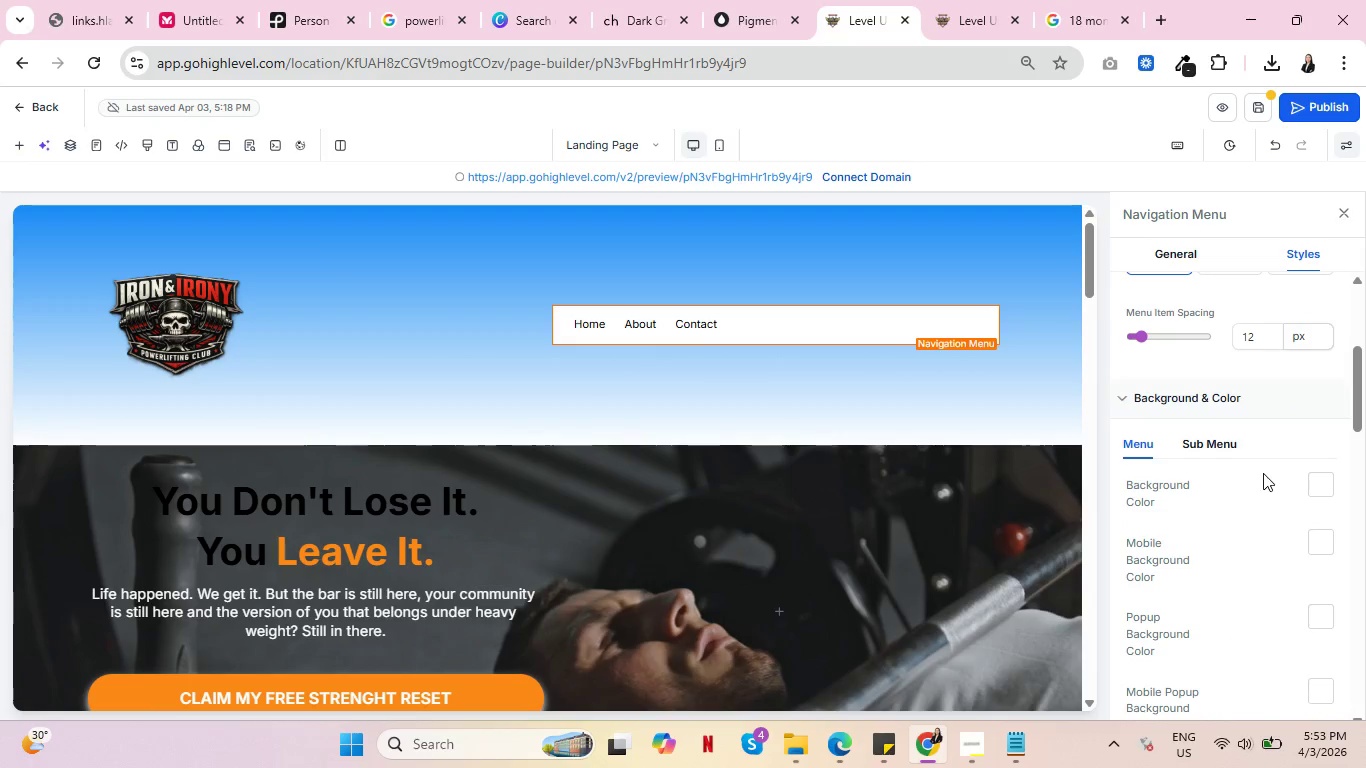 
left_click([1317, 485])
 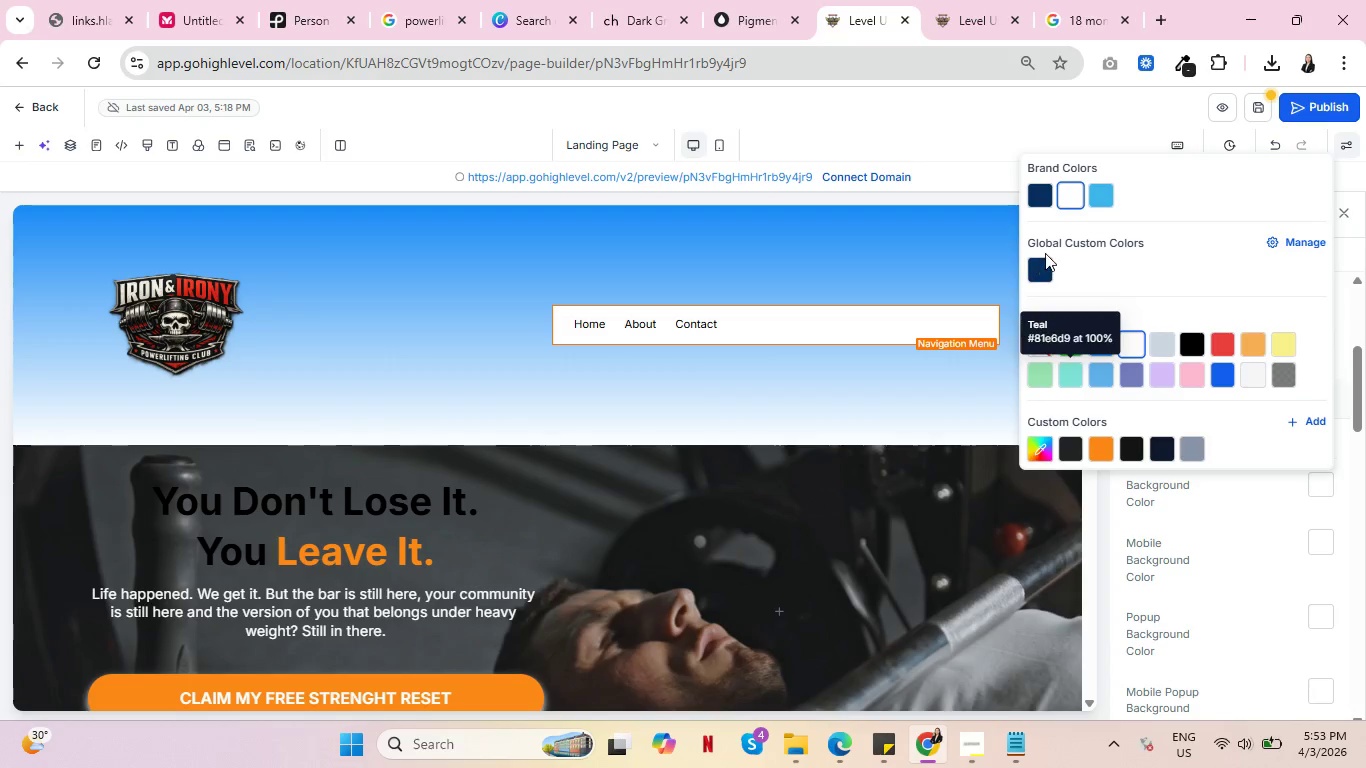 
left_click([1036, 342])
 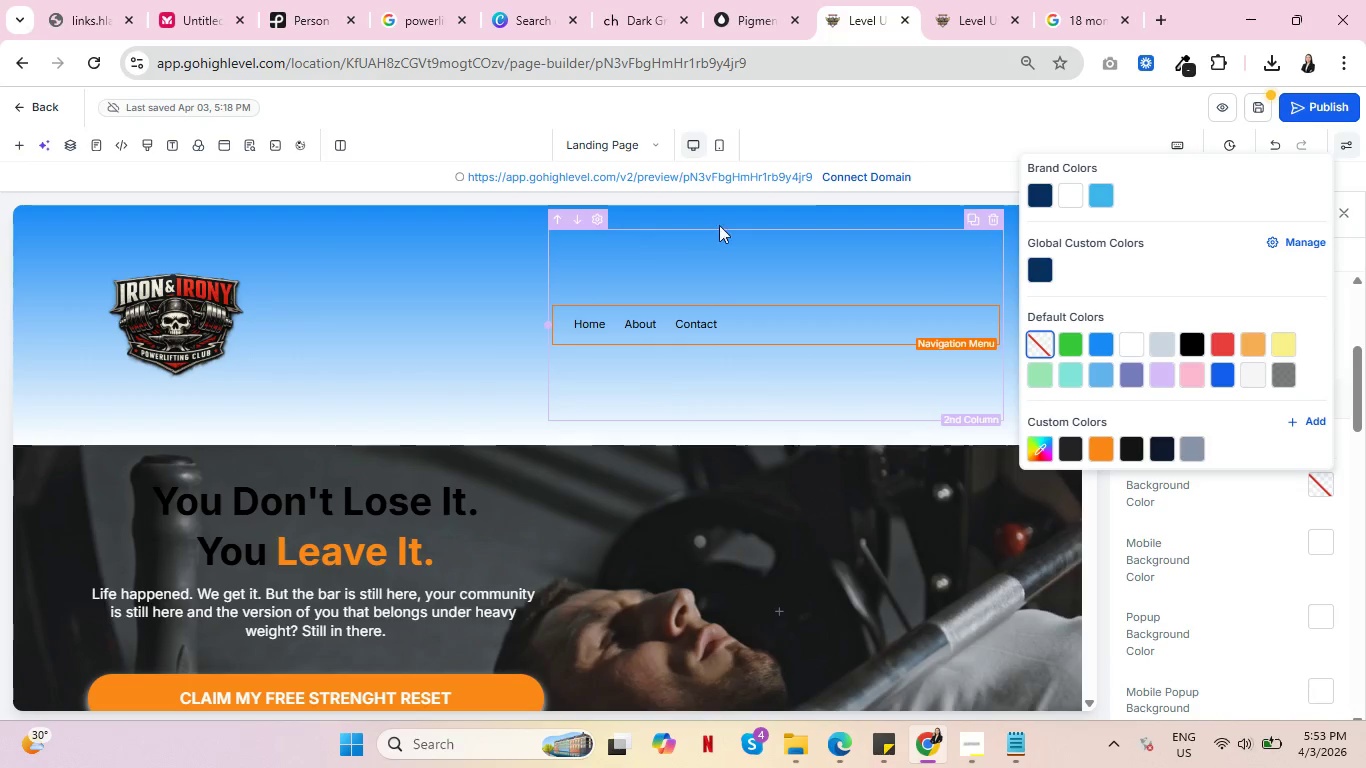 
left_click([875, 213])
 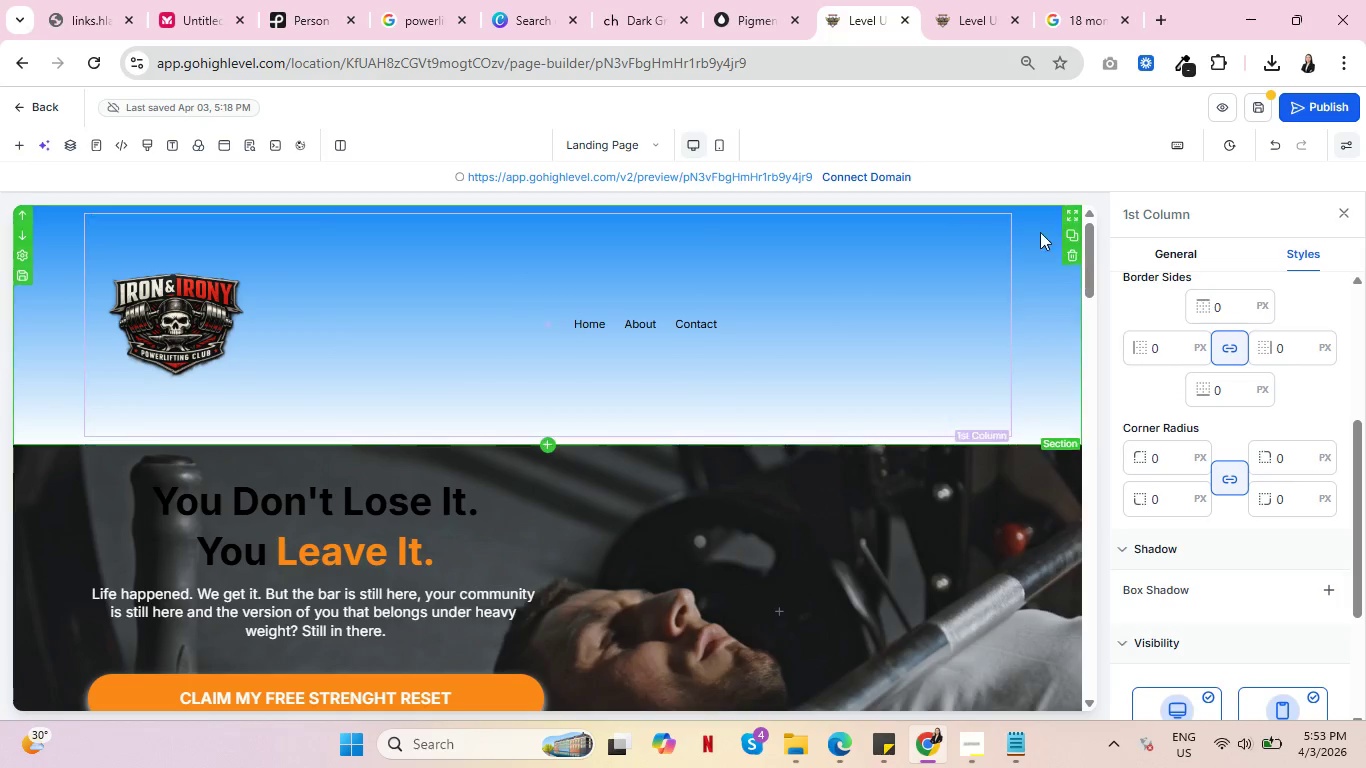 
left_click([1050, 227])
 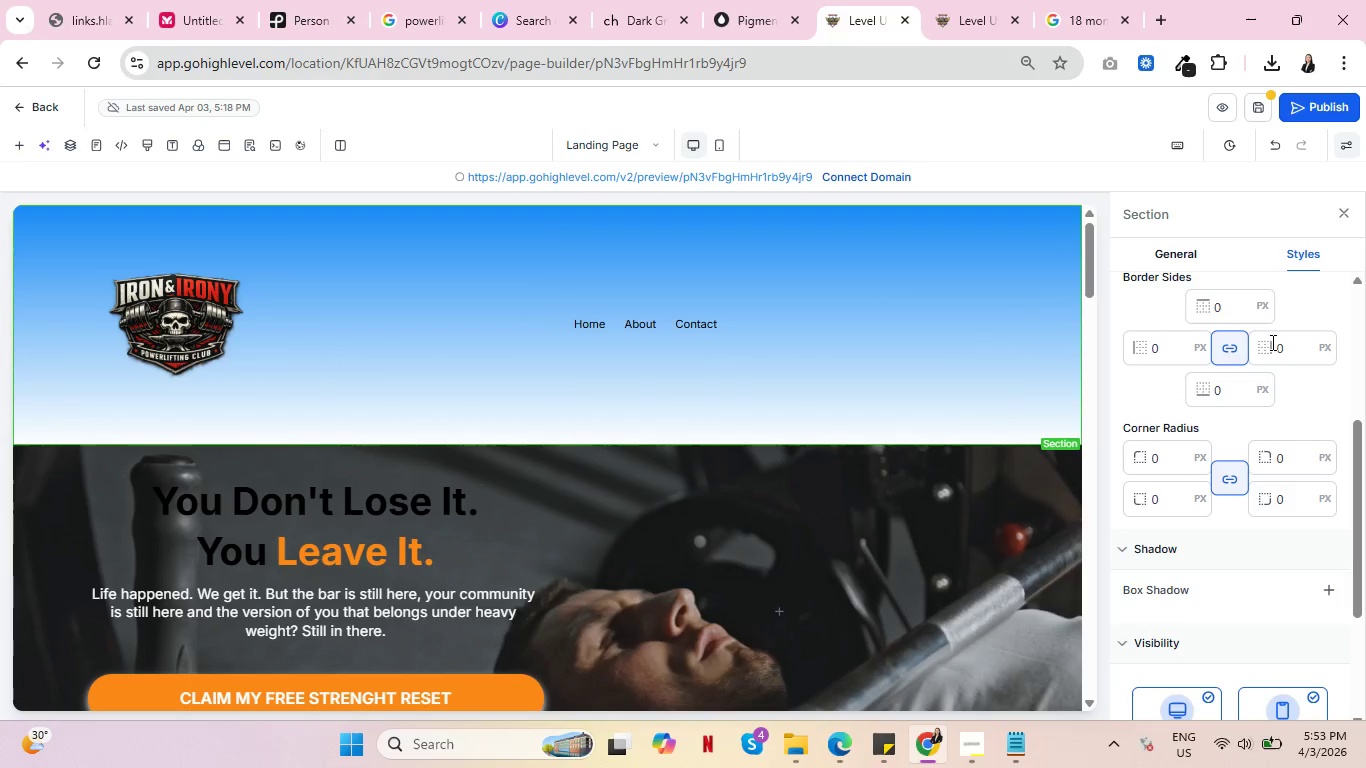 
left_click([1175, 247])
 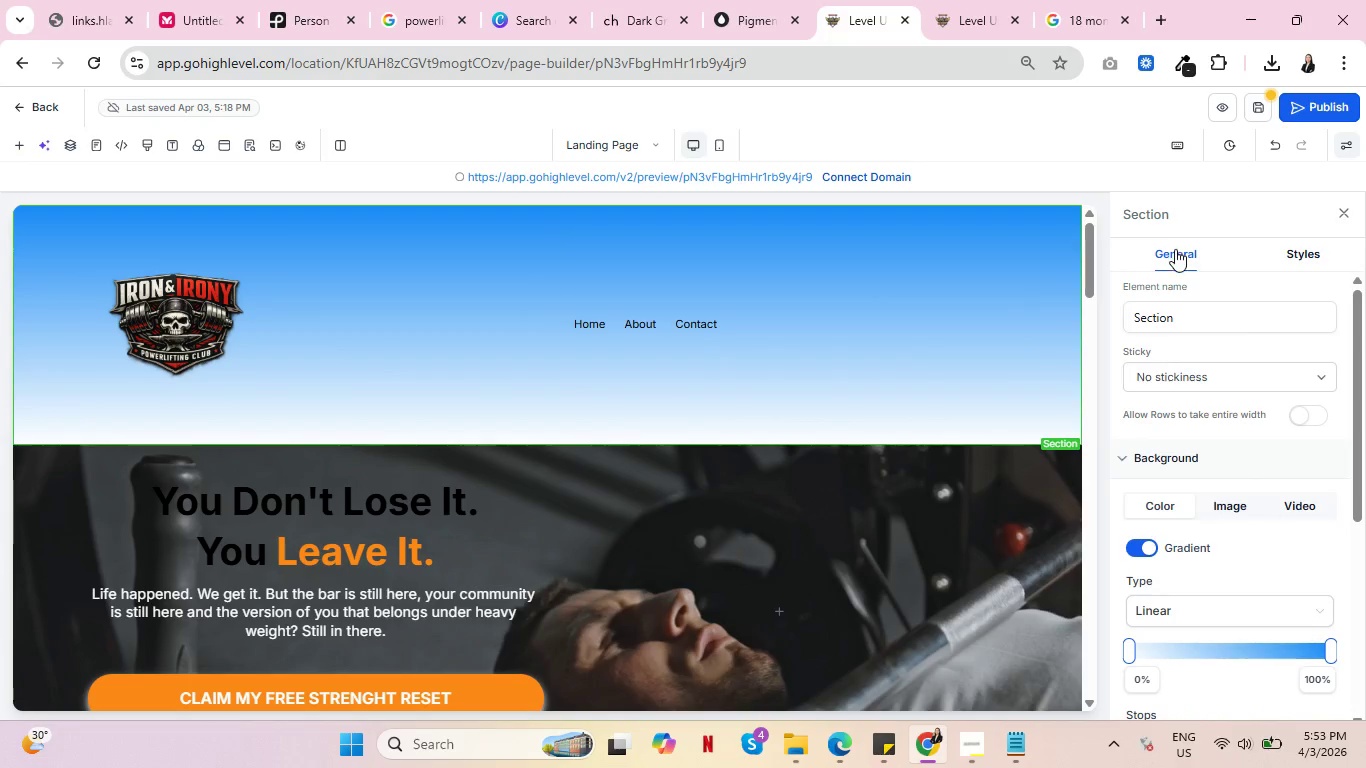 
scroll: coordinate [1277, 528], scroll_direction: down, amount: 2.0
 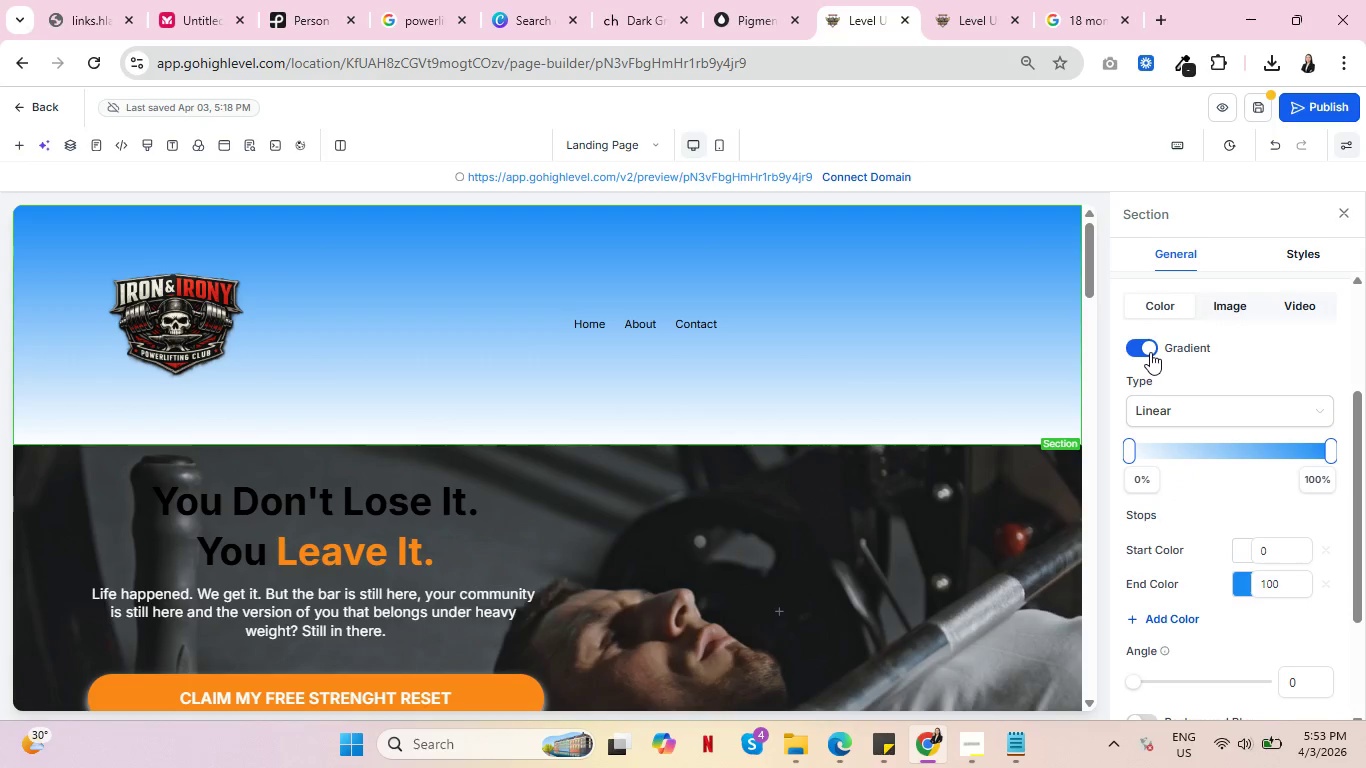 
left_click([1139, 341])
 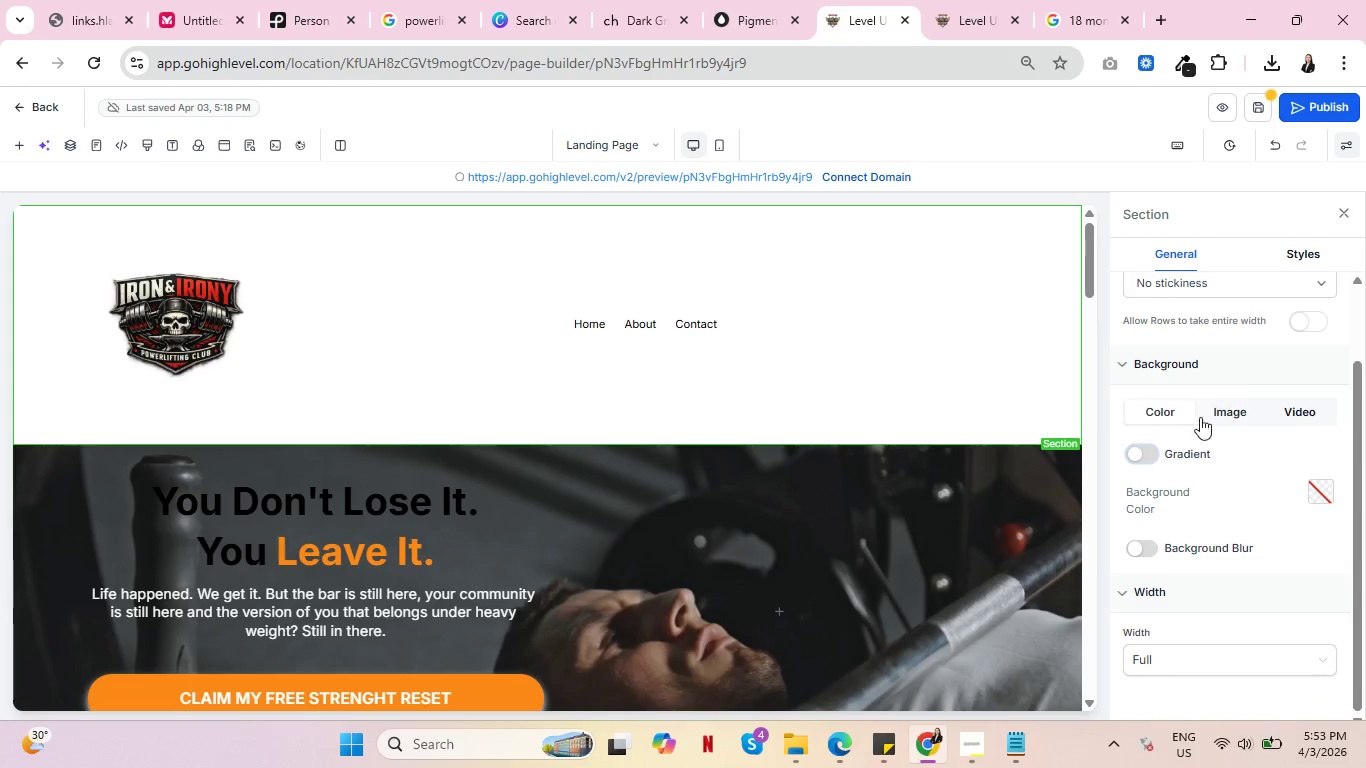 
mouse_move([1301, 450])
 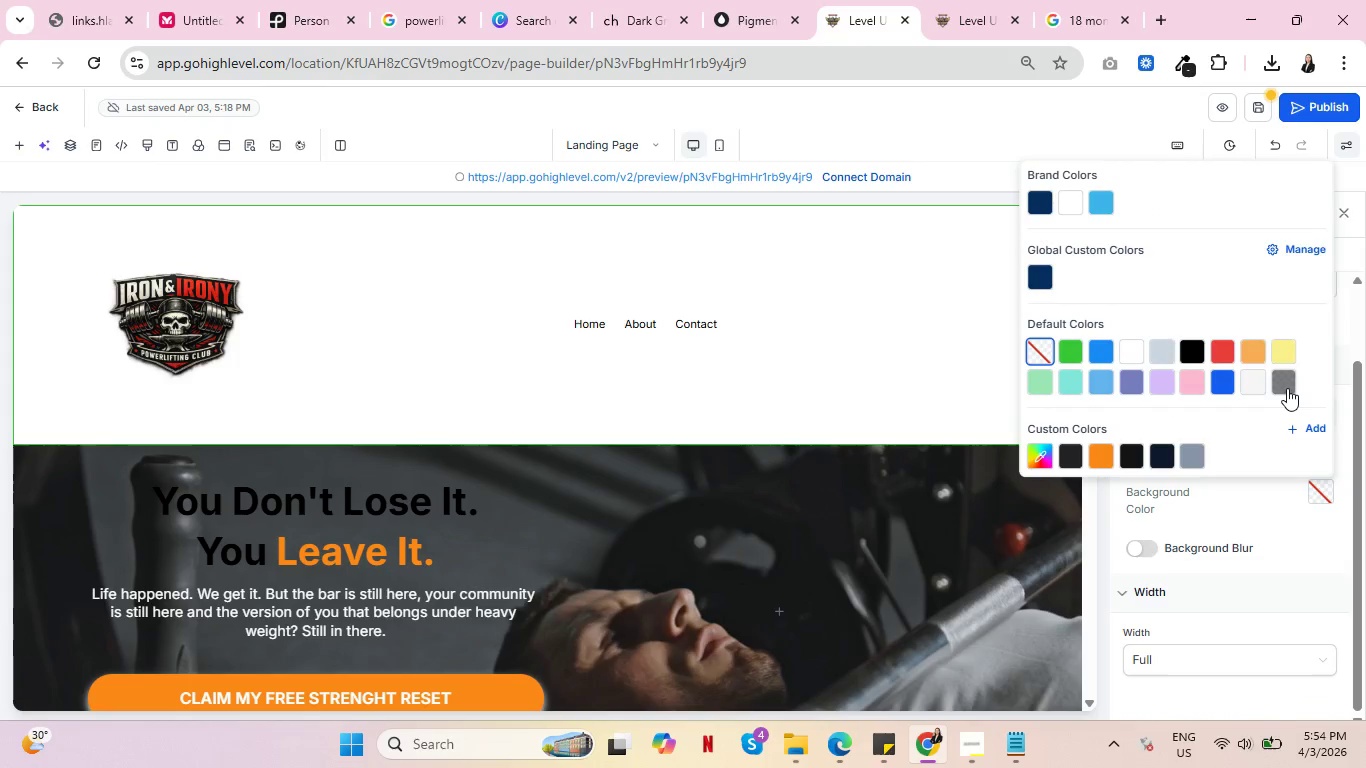 
left_click([1287, 387])
 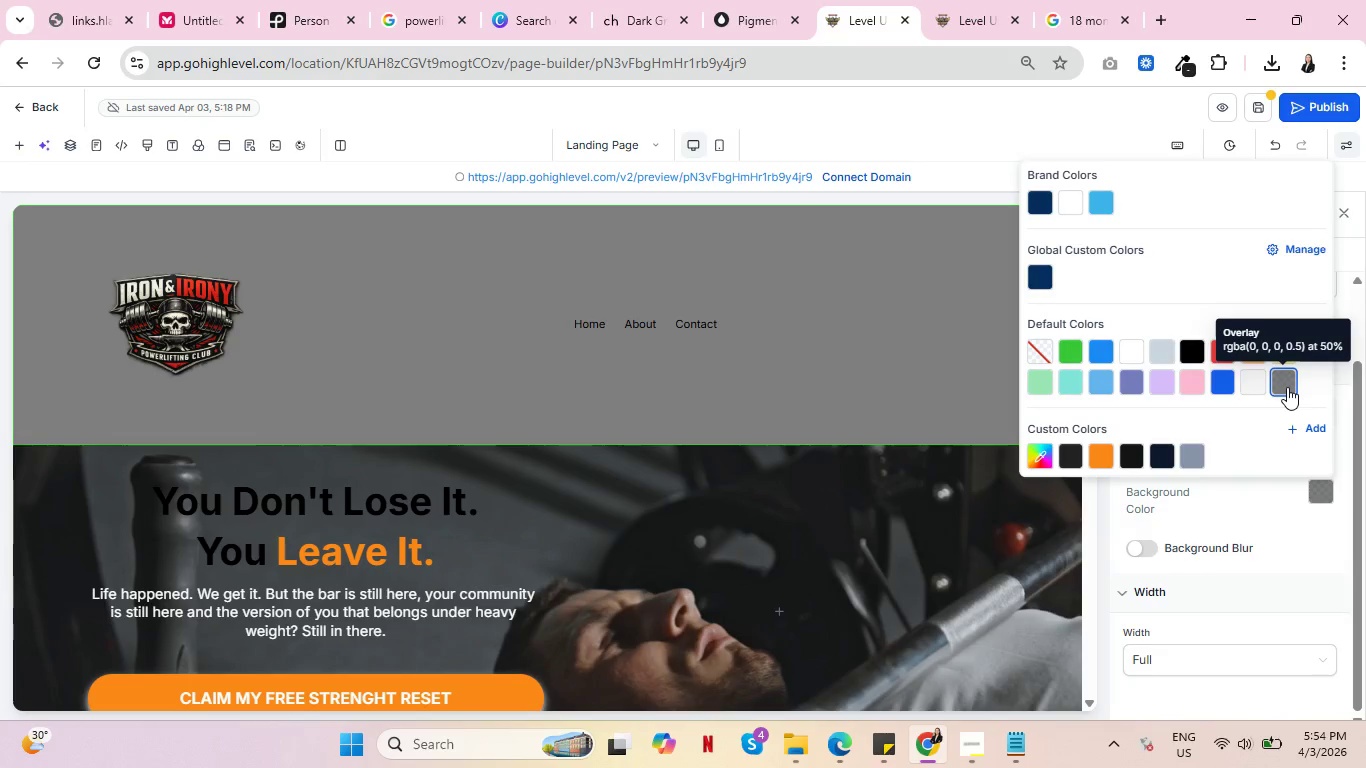 
left_click([1064, 454])
 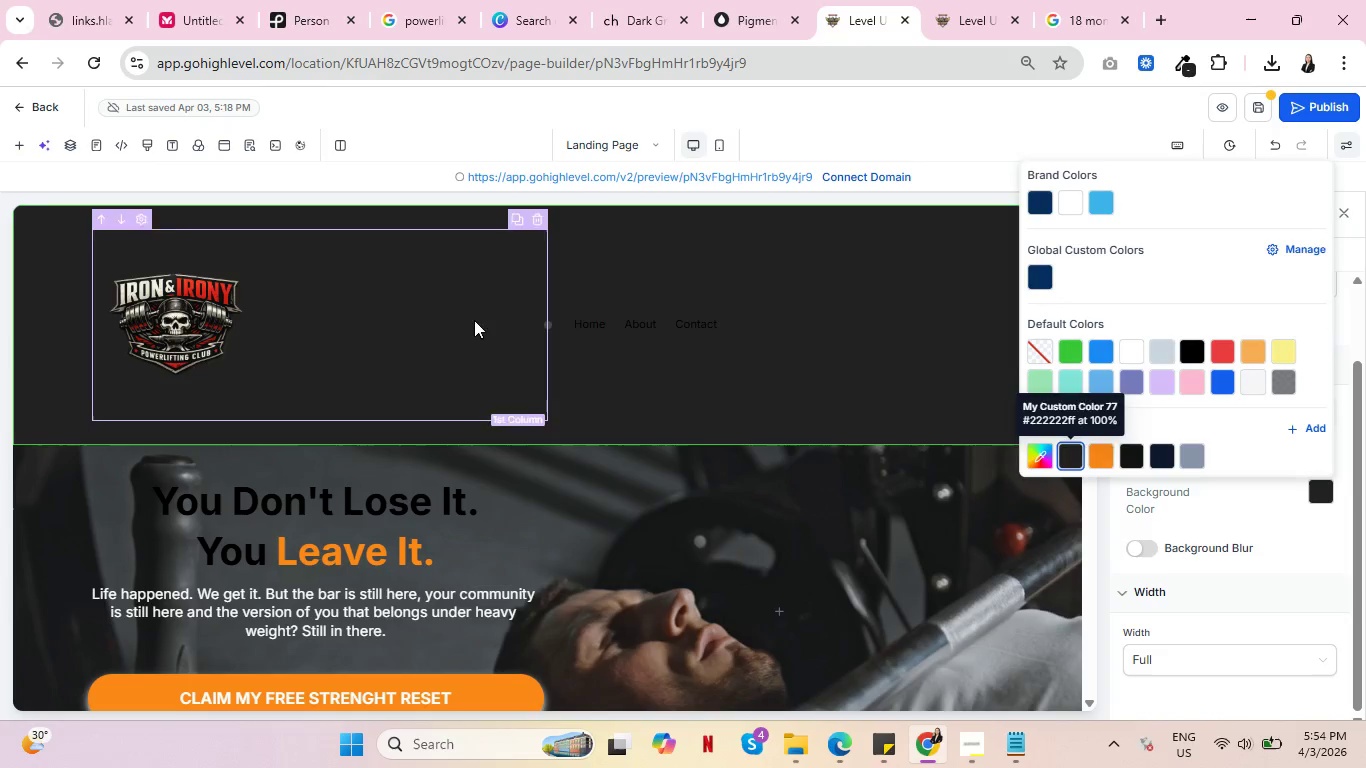 
wait(5.52)
 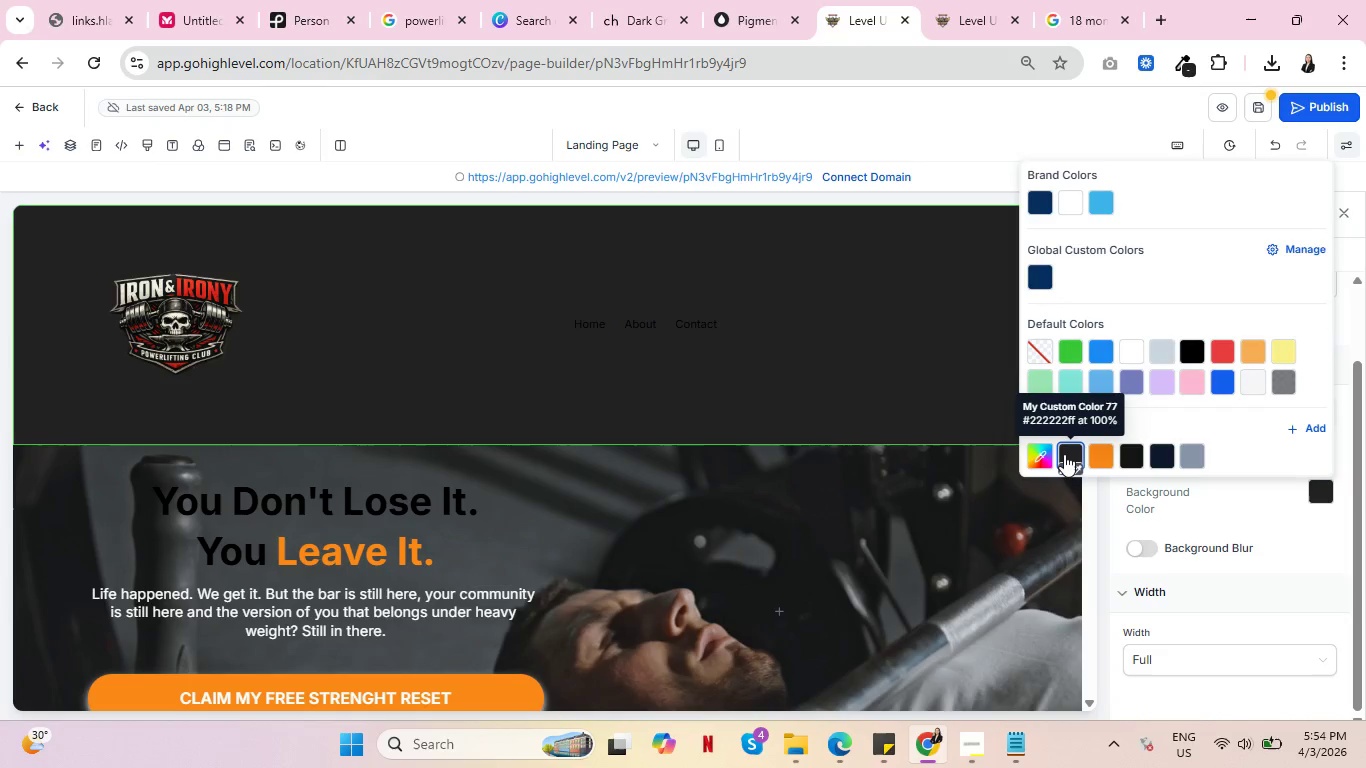 
left_click([758, 435])
 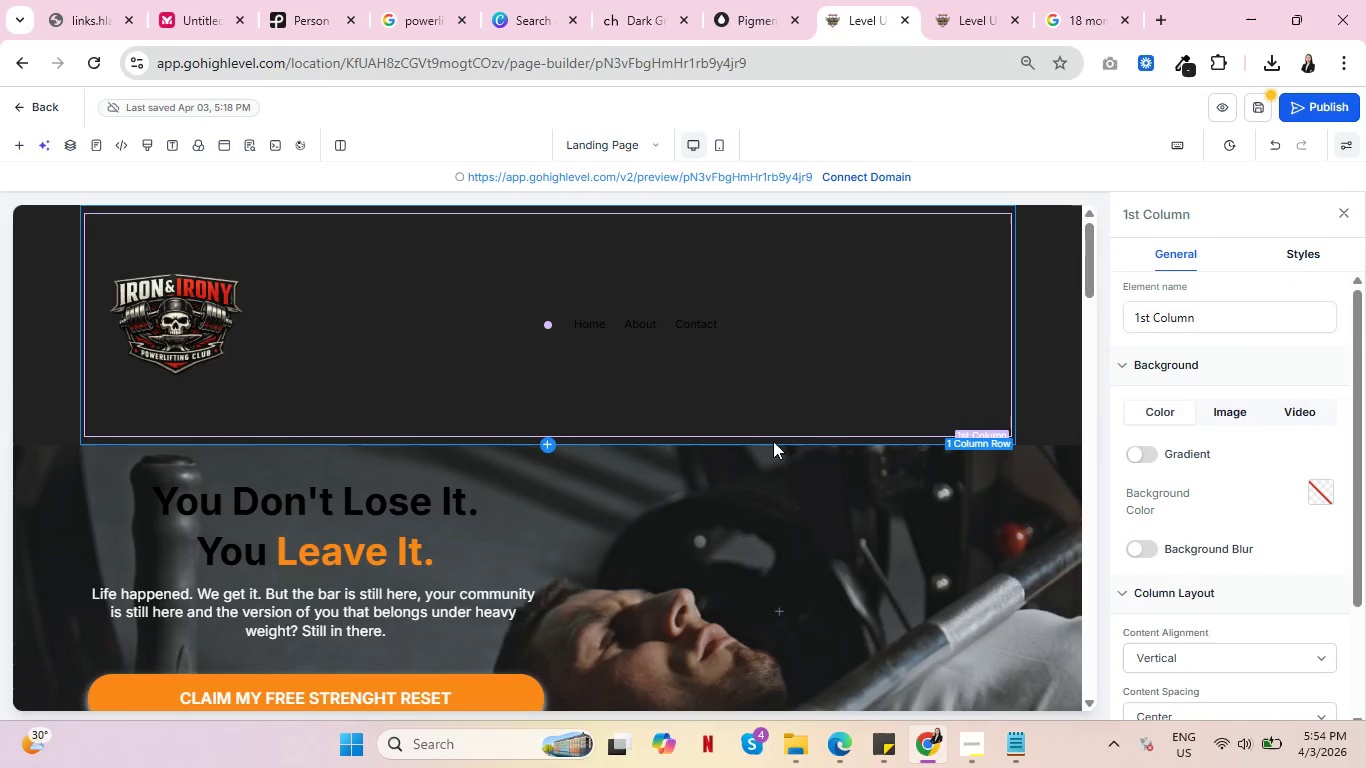 
left_click([775, 443])
 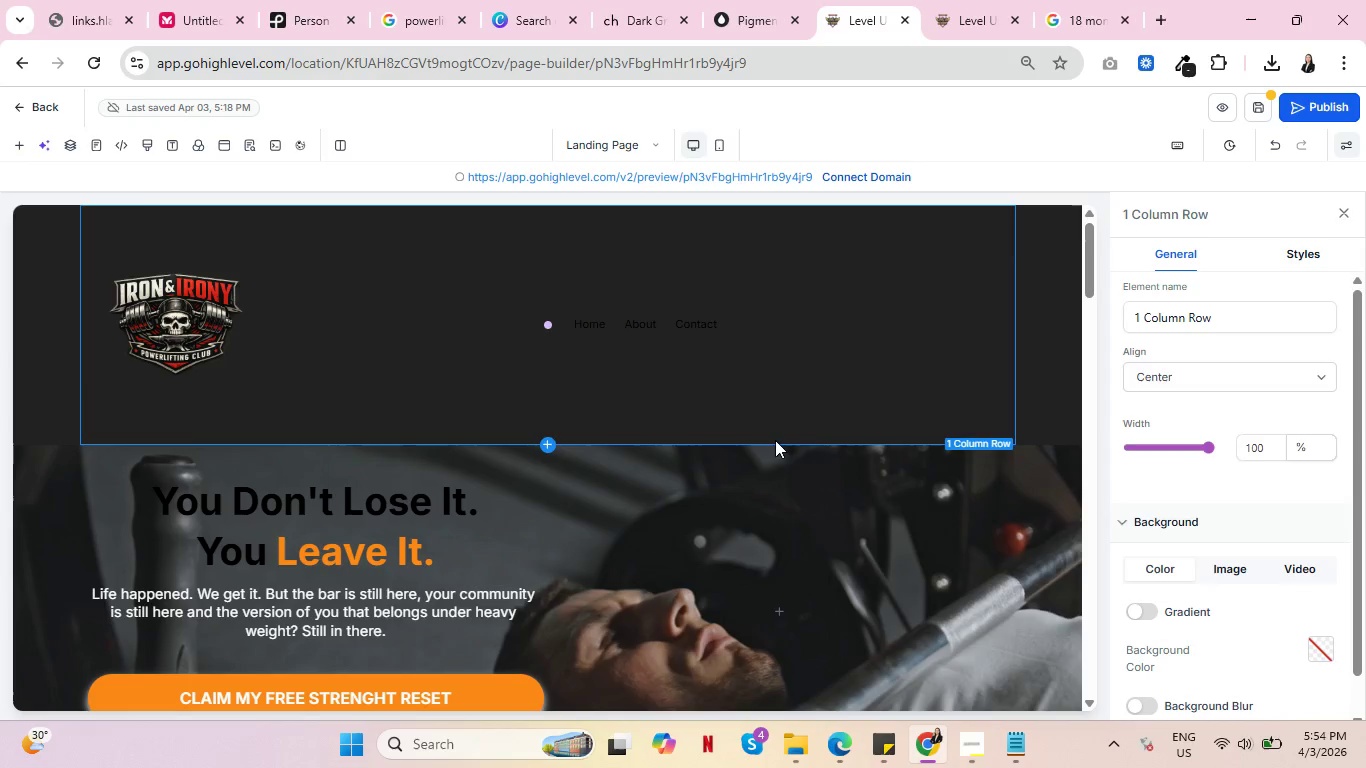 
left_click([1044, 352])
 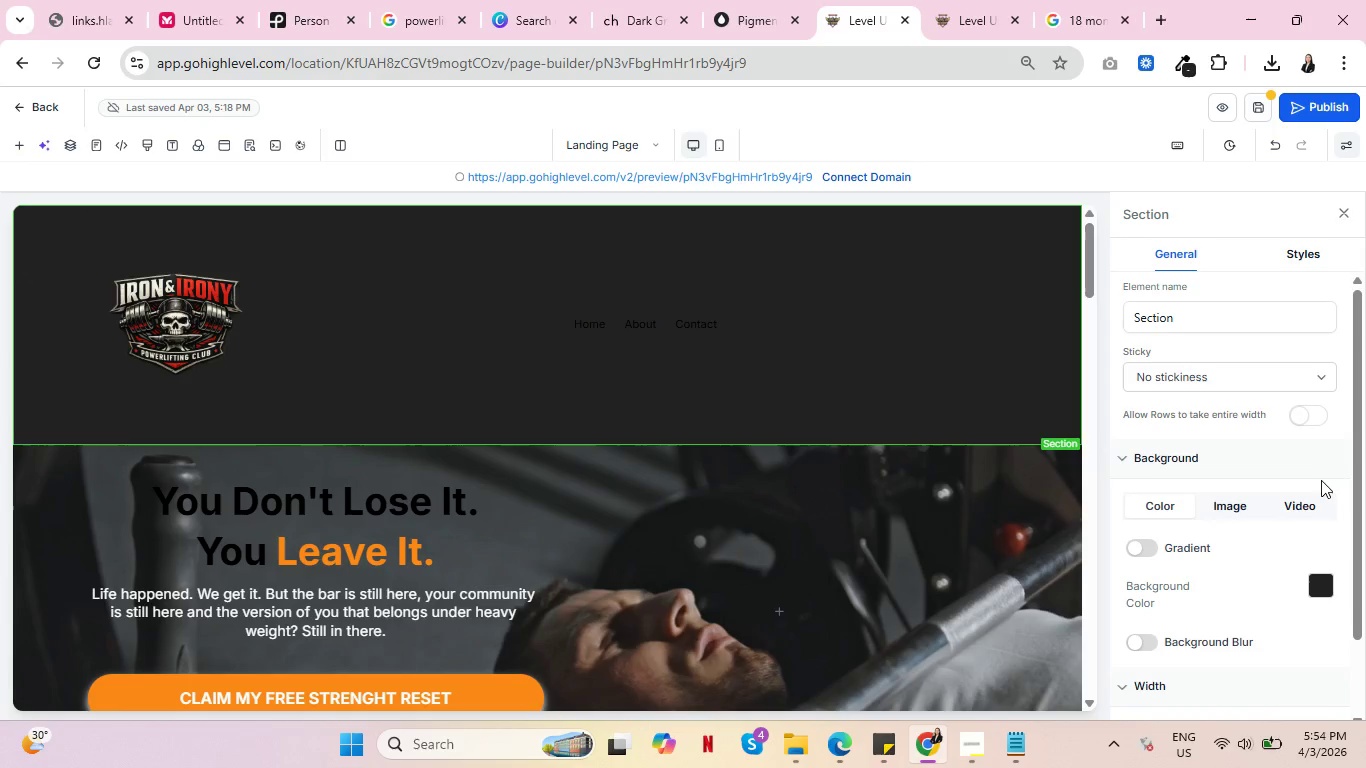 
scroll: coordinate [1193, 571], scroll_direction: down, amount: 3.0
 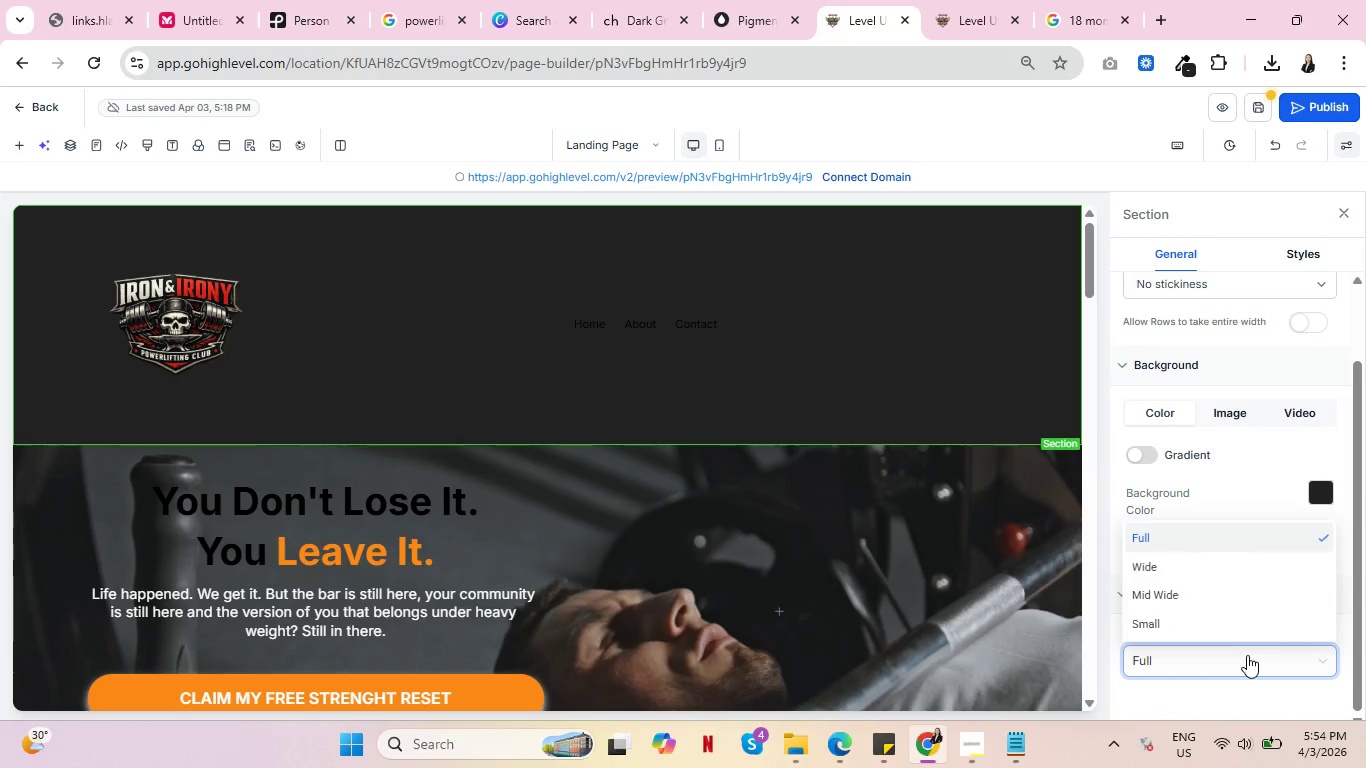 
left_click([1247, 655])
 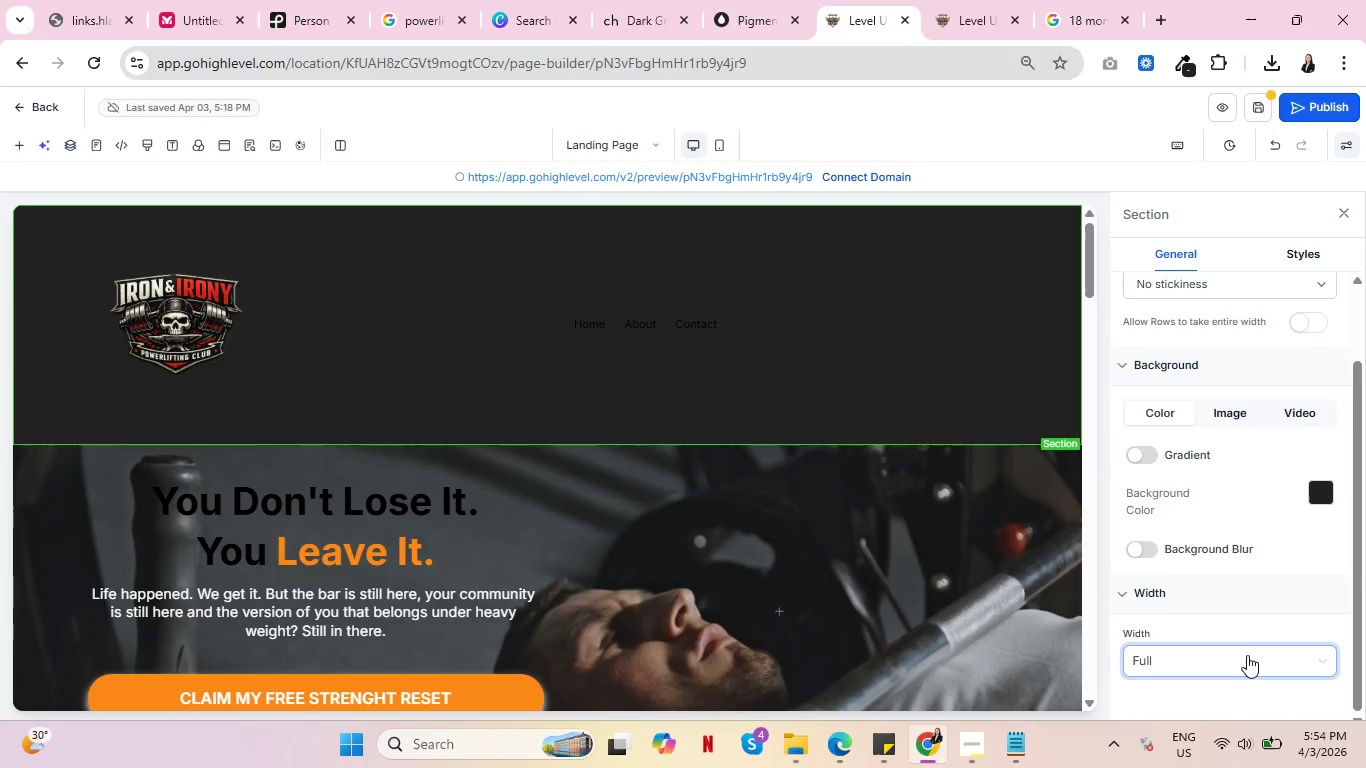 
left_click([1247, 655])
 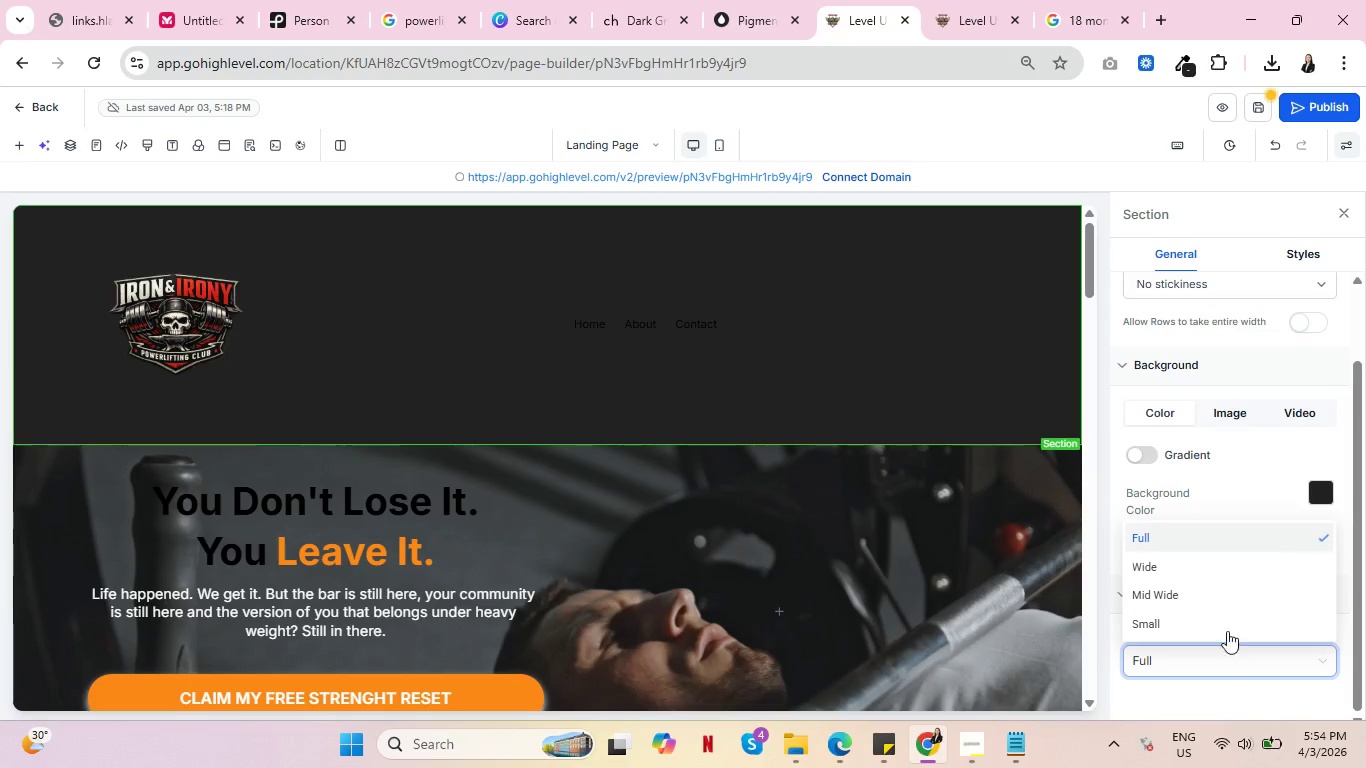 
left_click([1227, 622])
 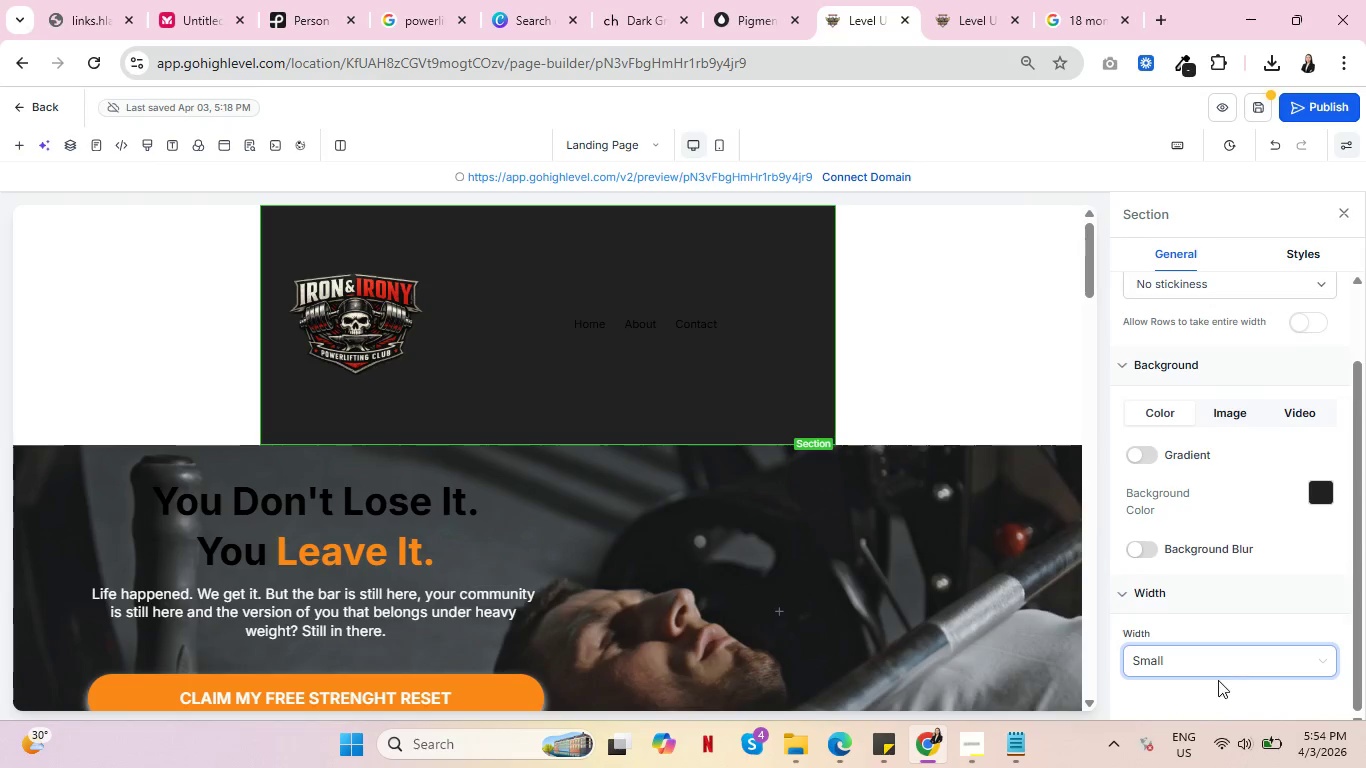 
left_click([1215, 662])
 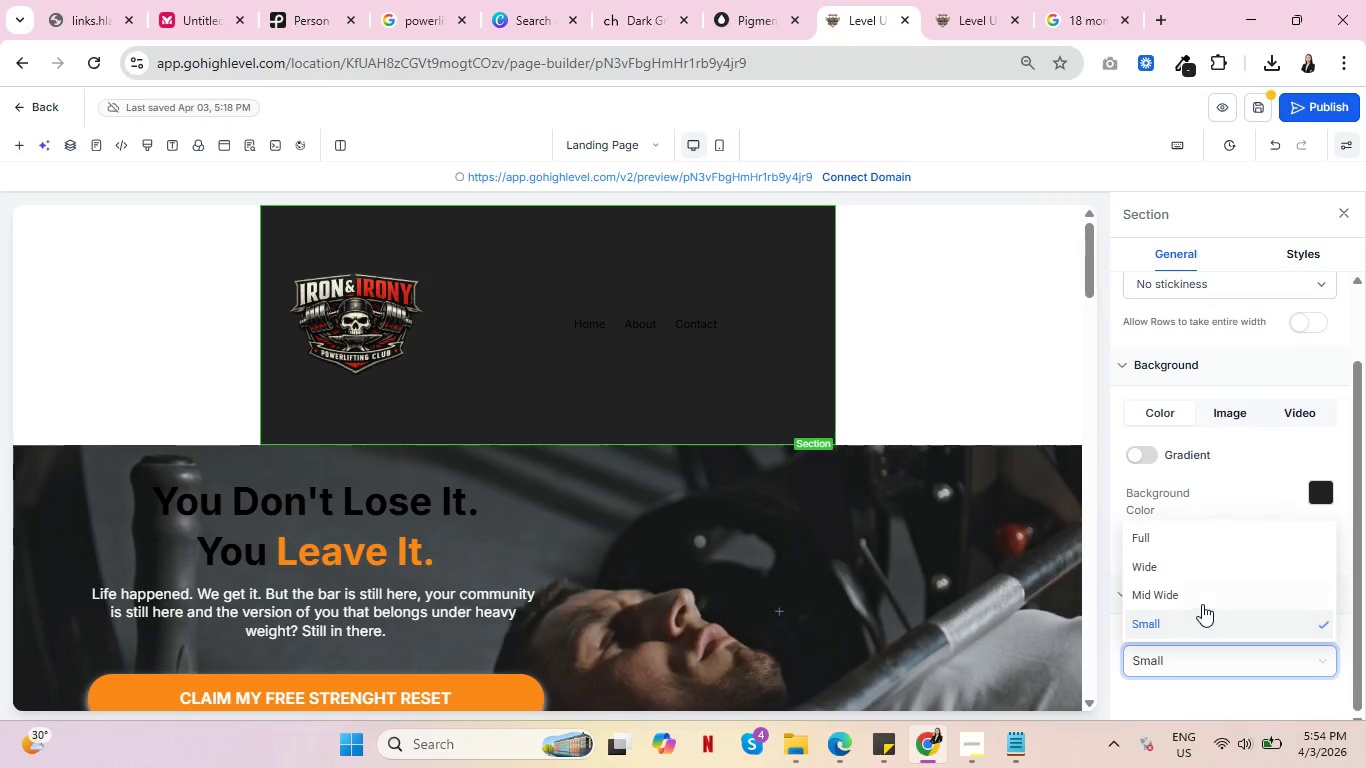 
left_click([1201, 593])
 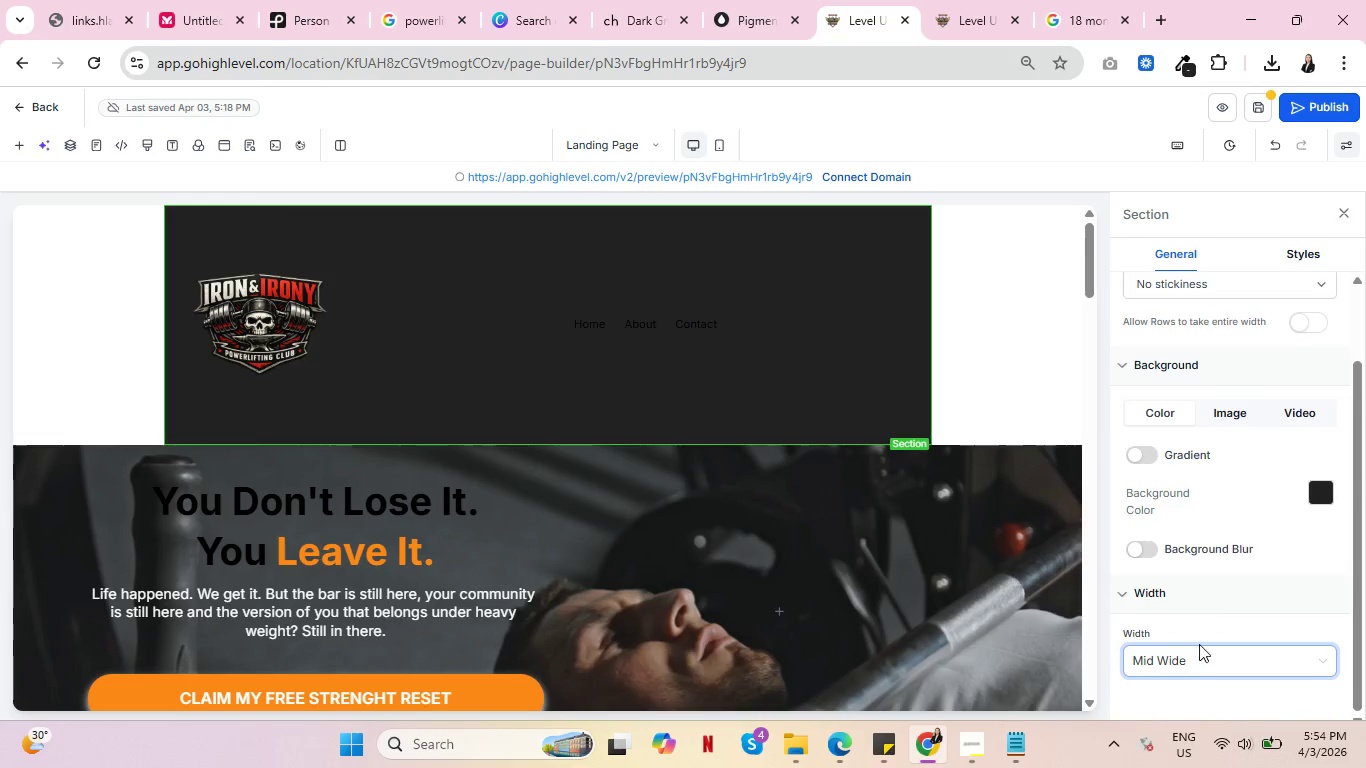 
left_click([1198, 655])
 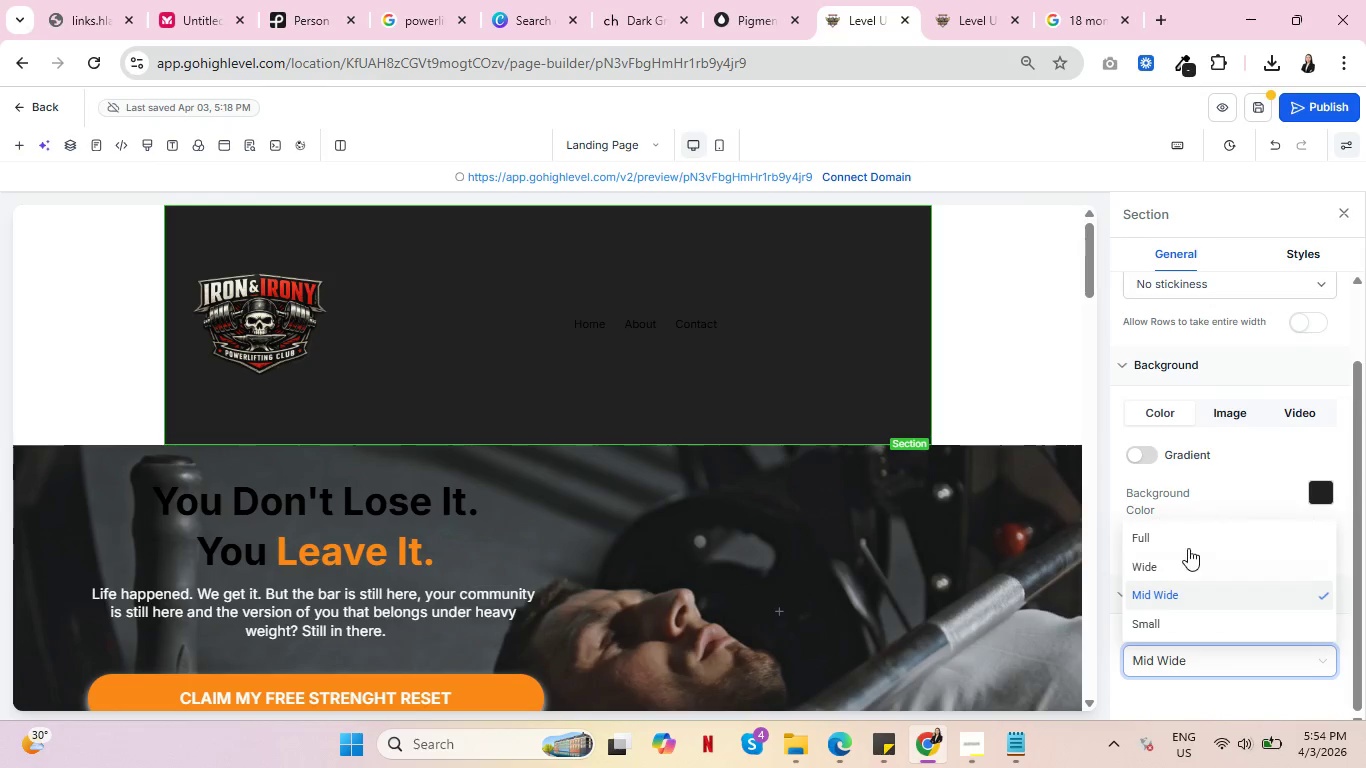 
left_click([1188, 533])
 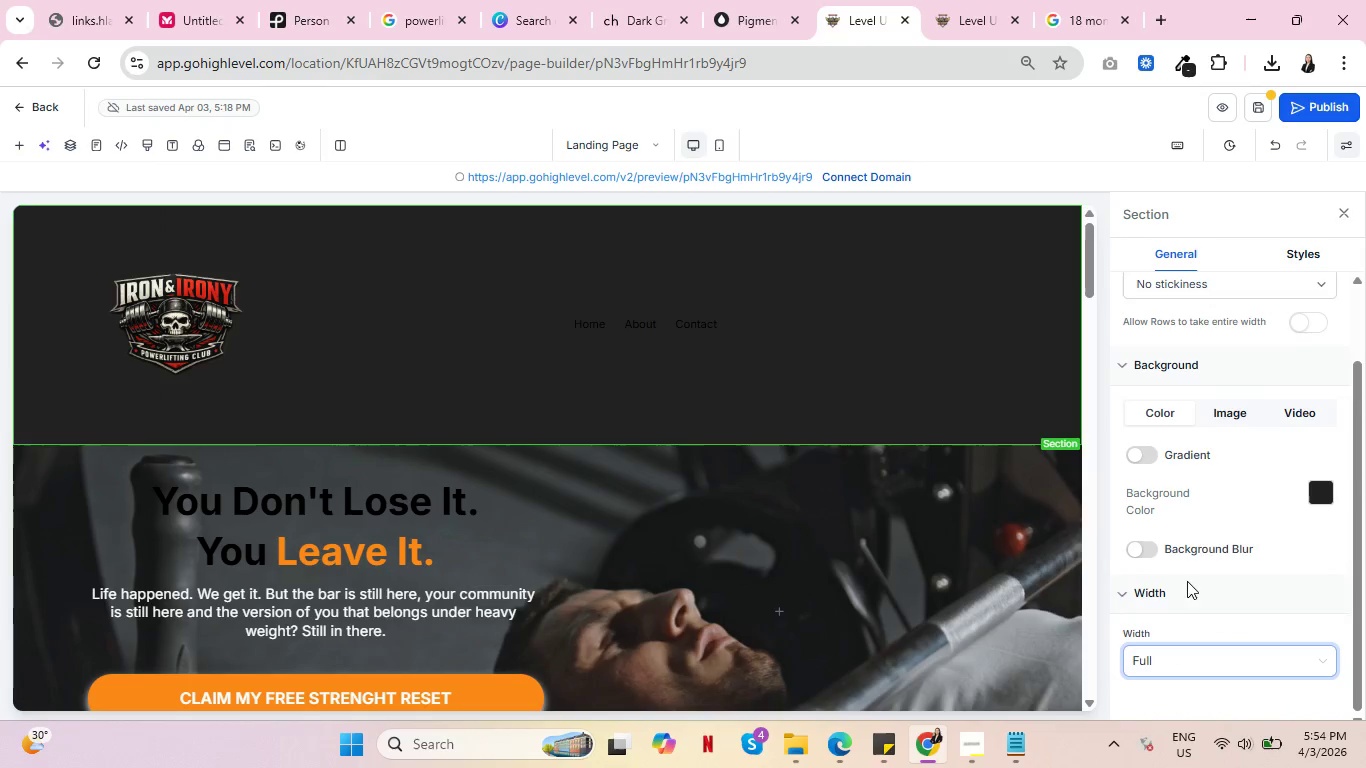 
scroll: coordinate [1224, 471], scroll_direction: up, amount: 5.0
 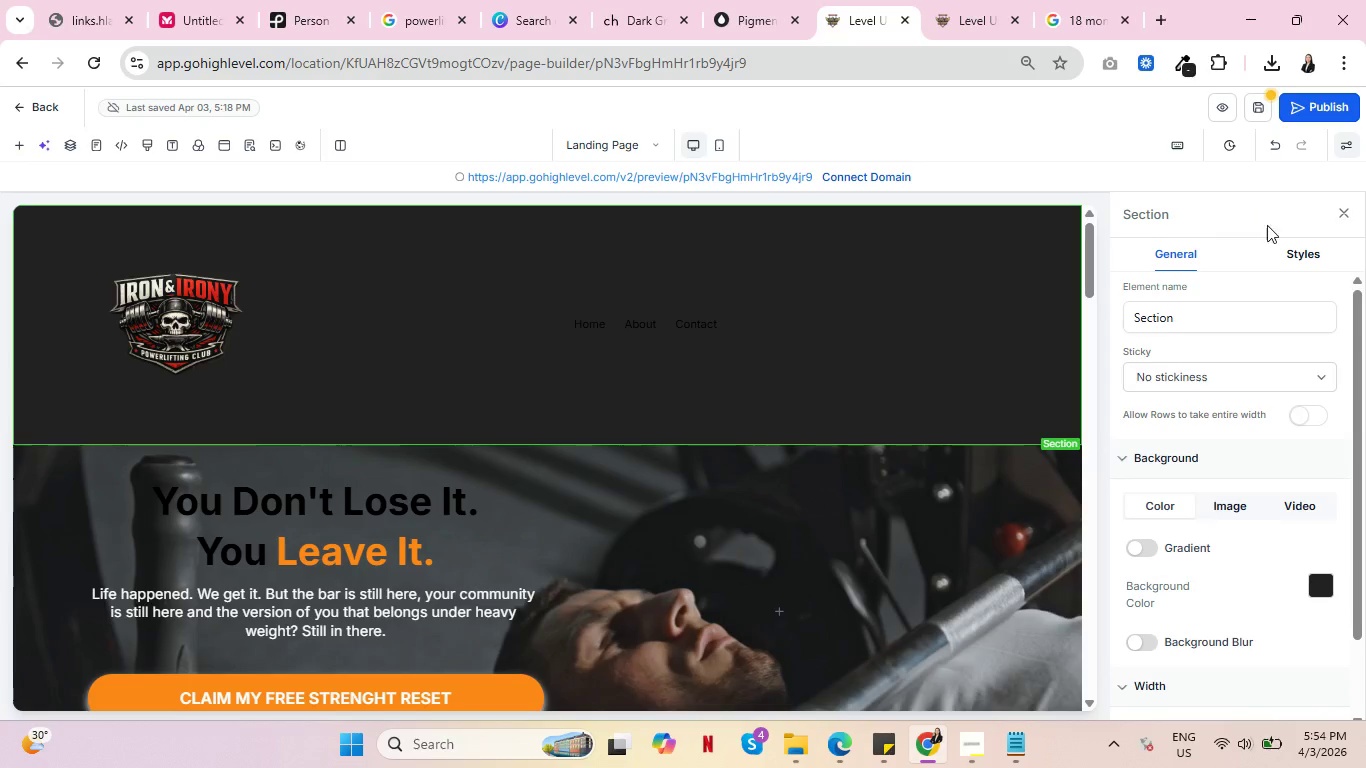 
left_click([1282, 252])
 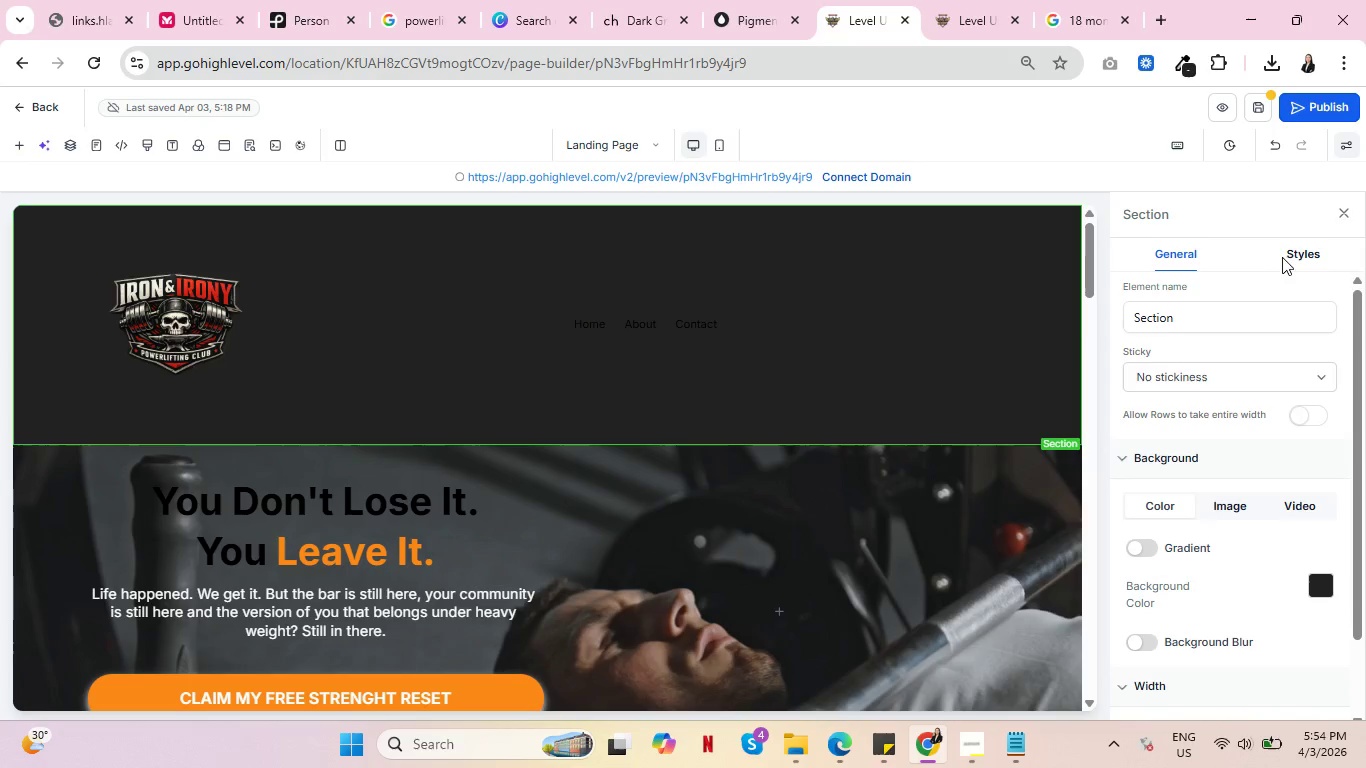 
left_click([1309, 256])
 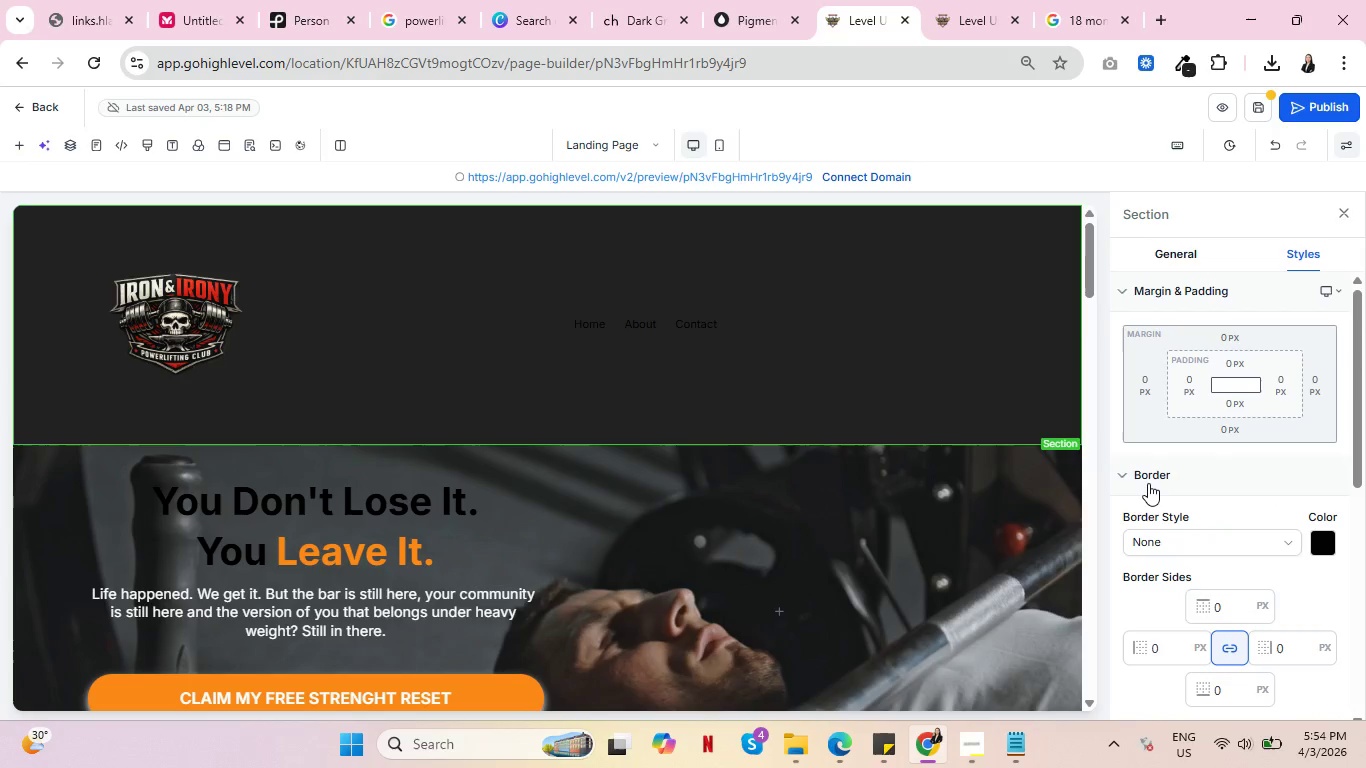 
scroll: coordinate [1151, 497], scroll_direction: down, amount: 6.0
 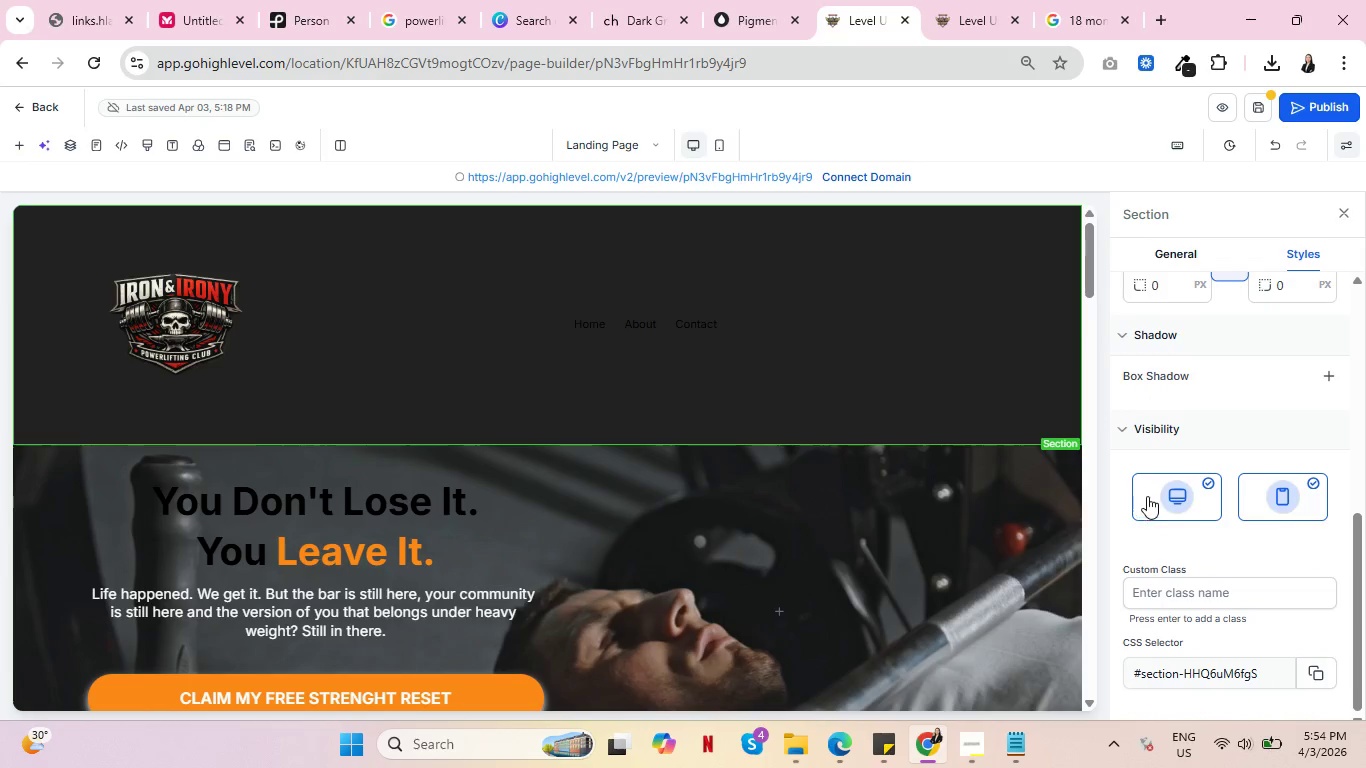 
scroll: coordinate [1157, 424], scroll_direction: up, amount: 11.0
 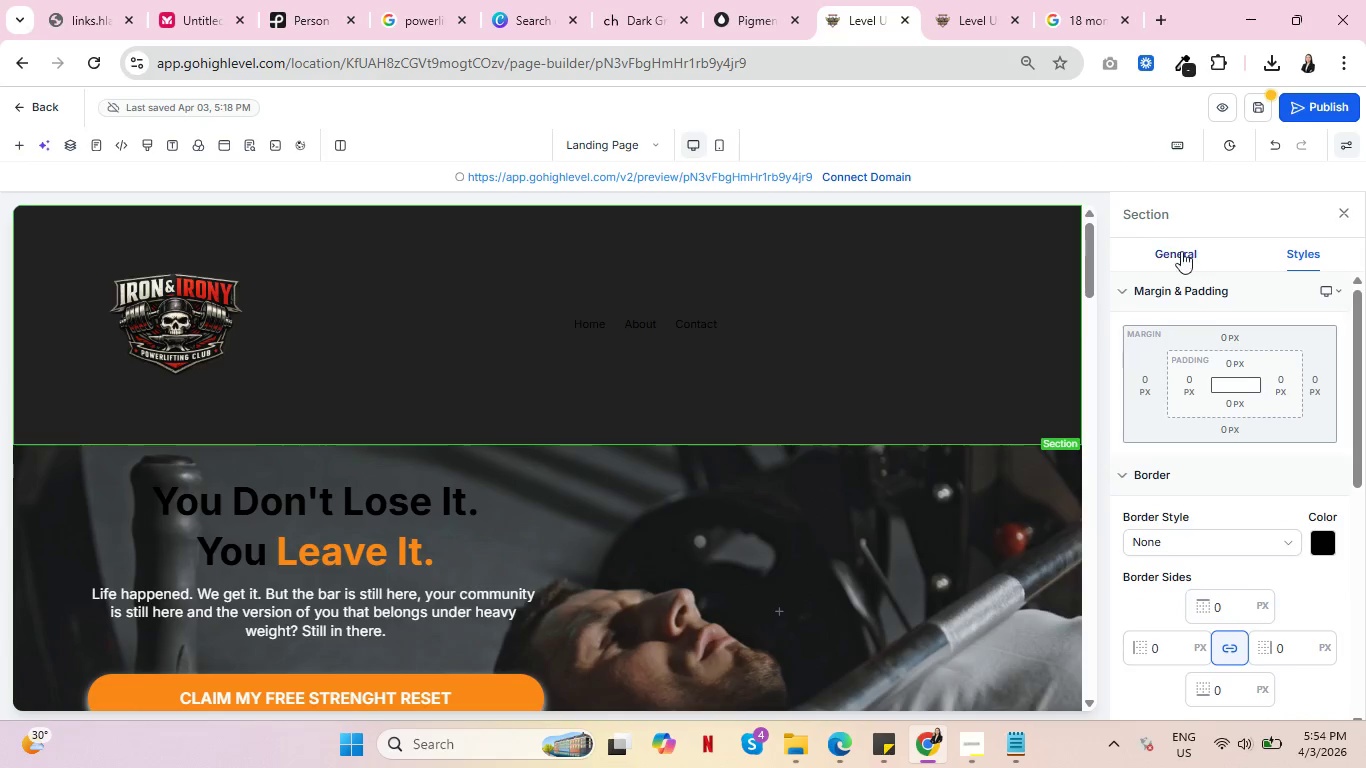 
left_click([1181, 251])
 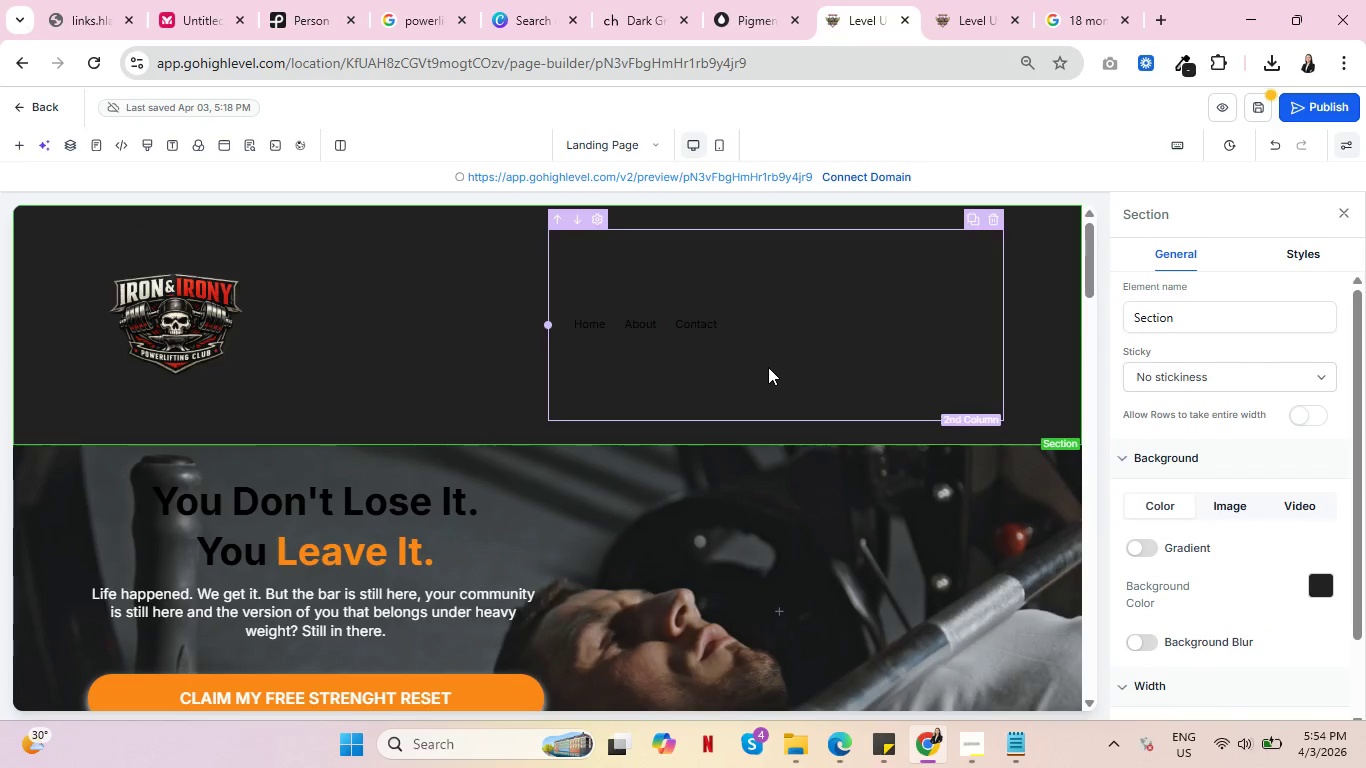 
left_click([253, 341])
 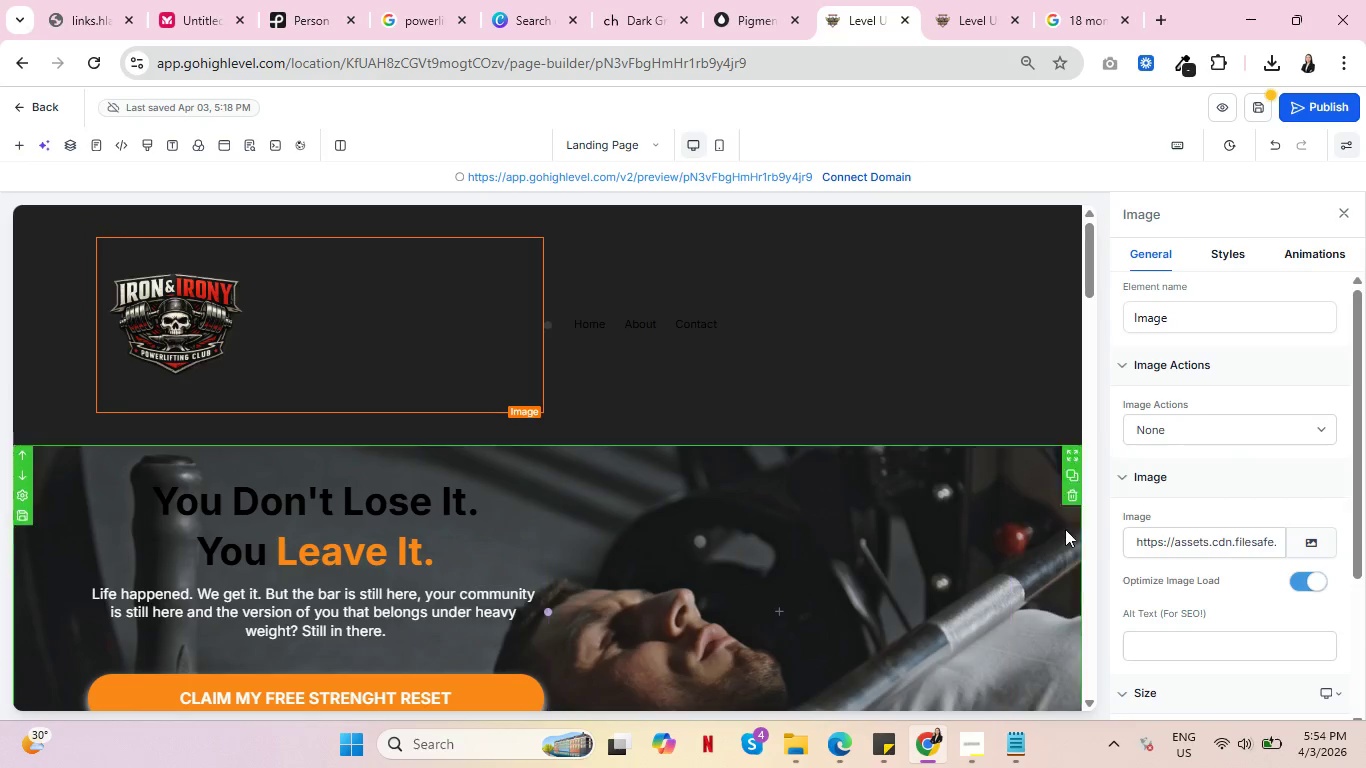 
scroll: coordinate [1217, 551], scroll_direction: down, amount: 2.0
 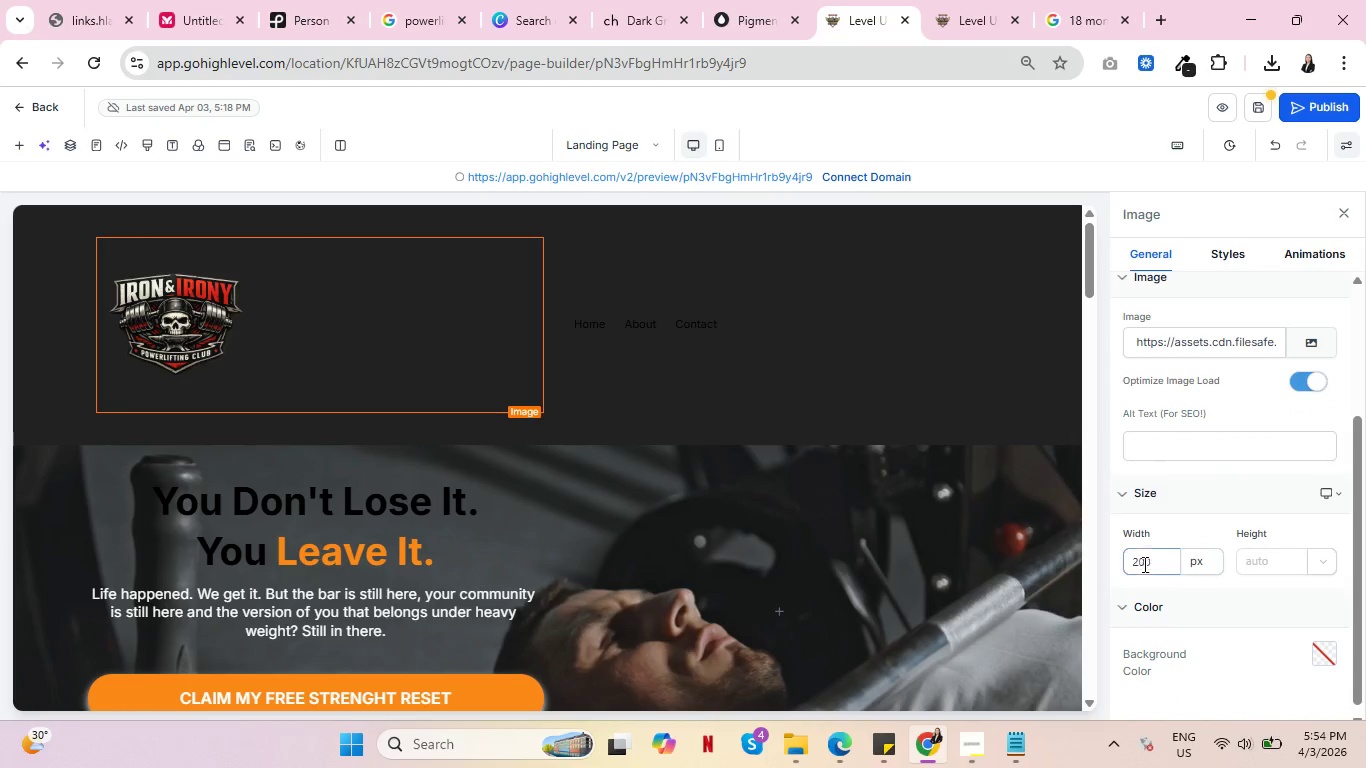 
left_click_drag(start_coordinate=[1165, 559], to_coordinate=[1119, 560])
 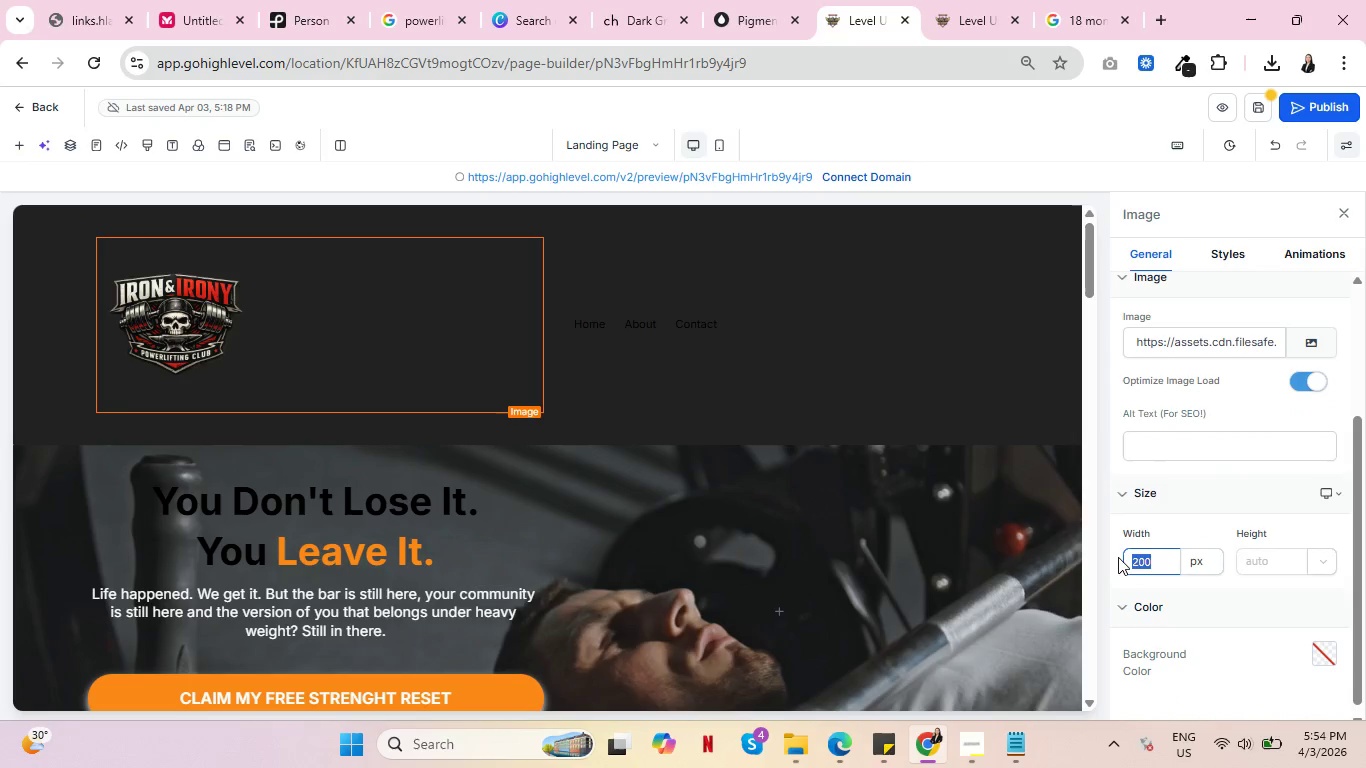 
type(150)
 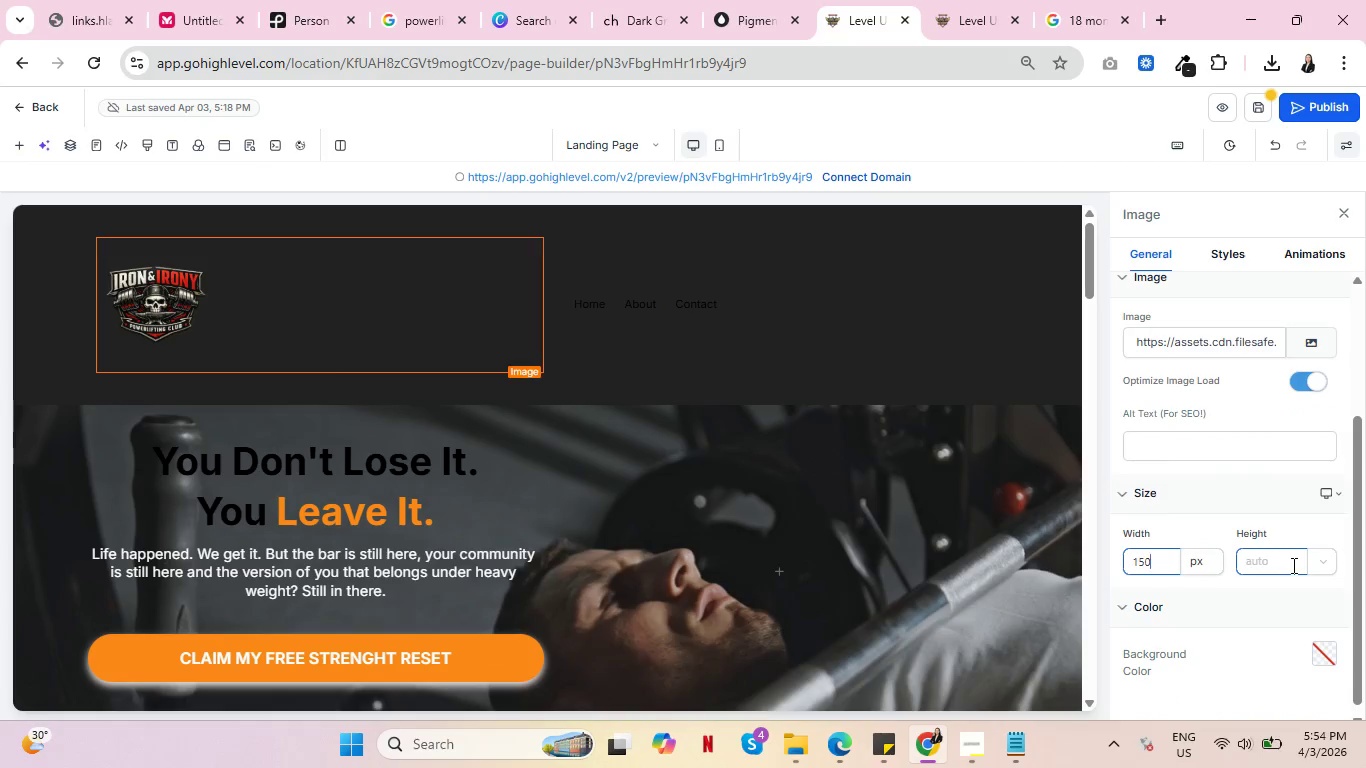 
left_click([1278, 567])
 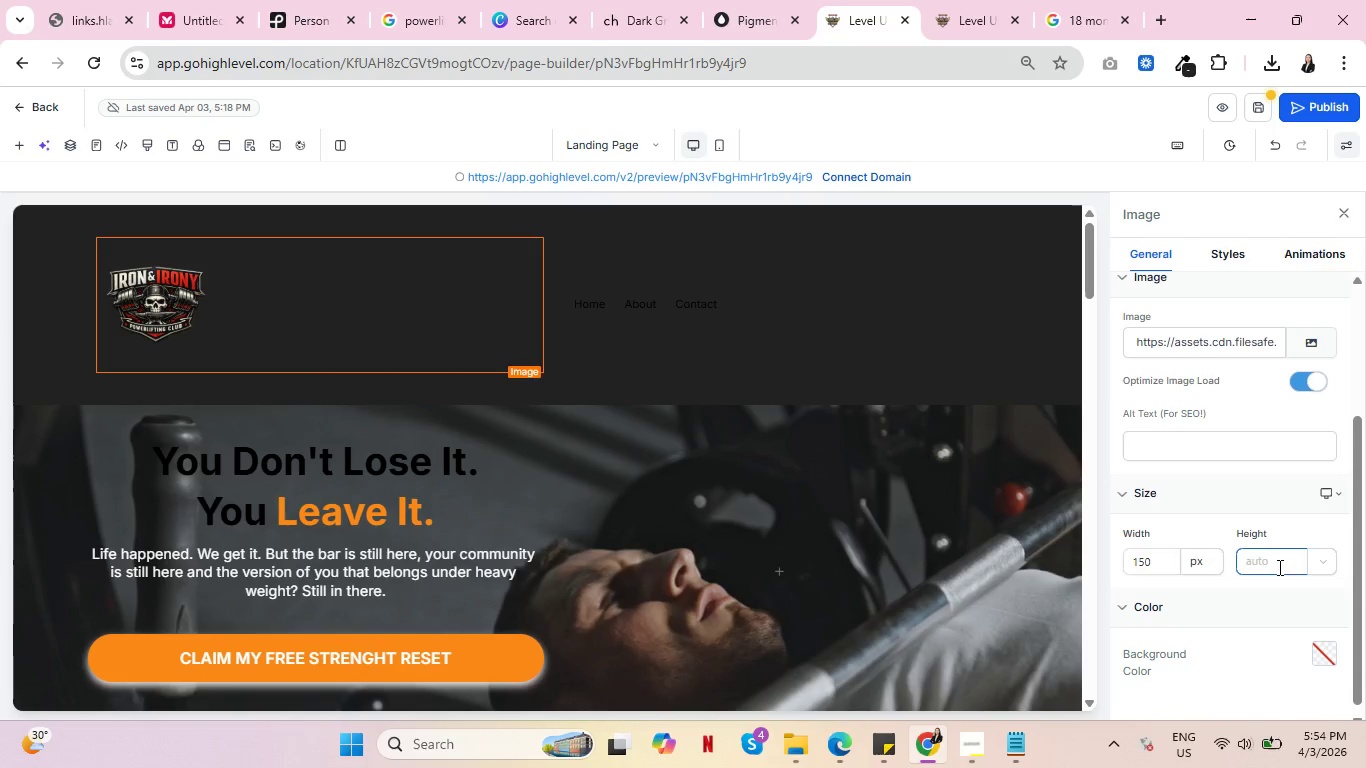 
type(100)
 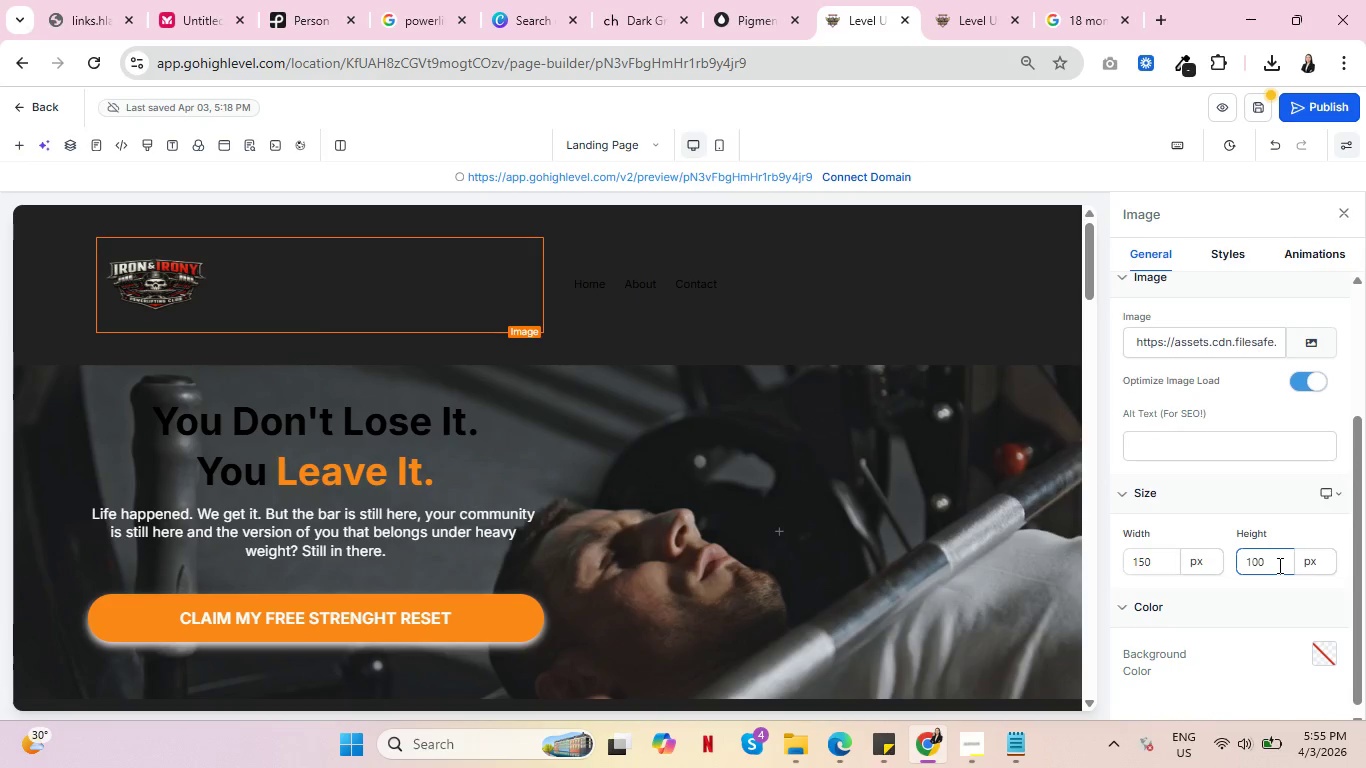 
hold_key(key=Backspace, duration=0.73)
 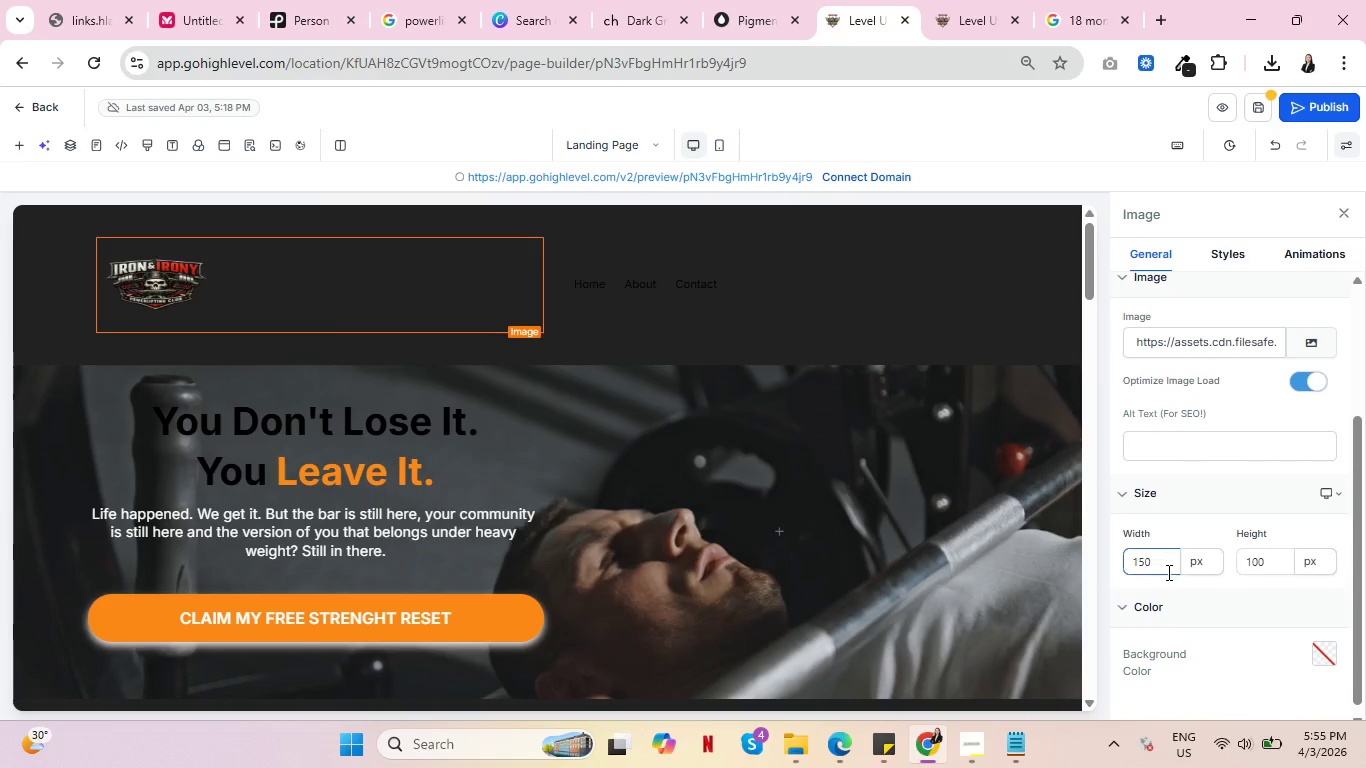 
left_click_drag(start_coordinate=[1268, 566], to_coordinate=[1187, 566])
 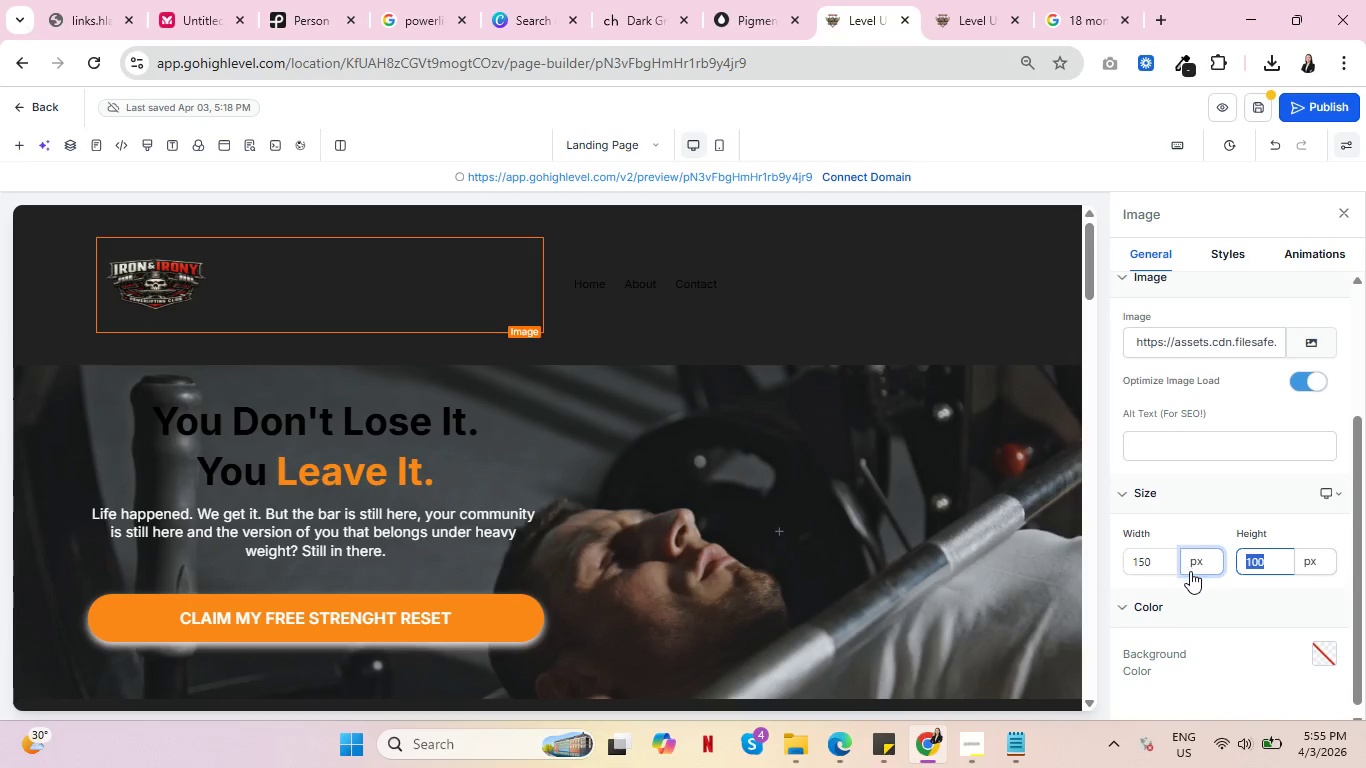 
key(Backspace)
 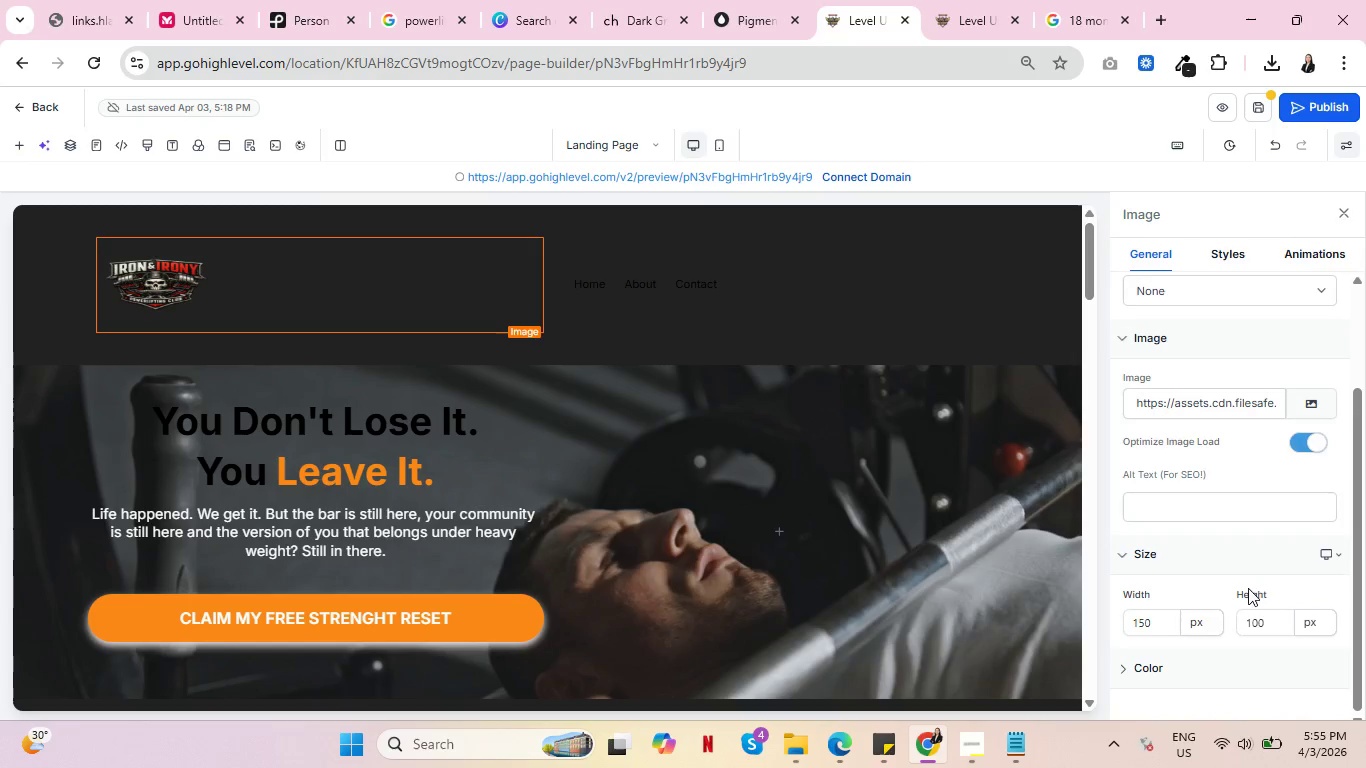 
left_click_drag(start_coordinate=[1274, 620], to_coordinate=[1224, 620])
 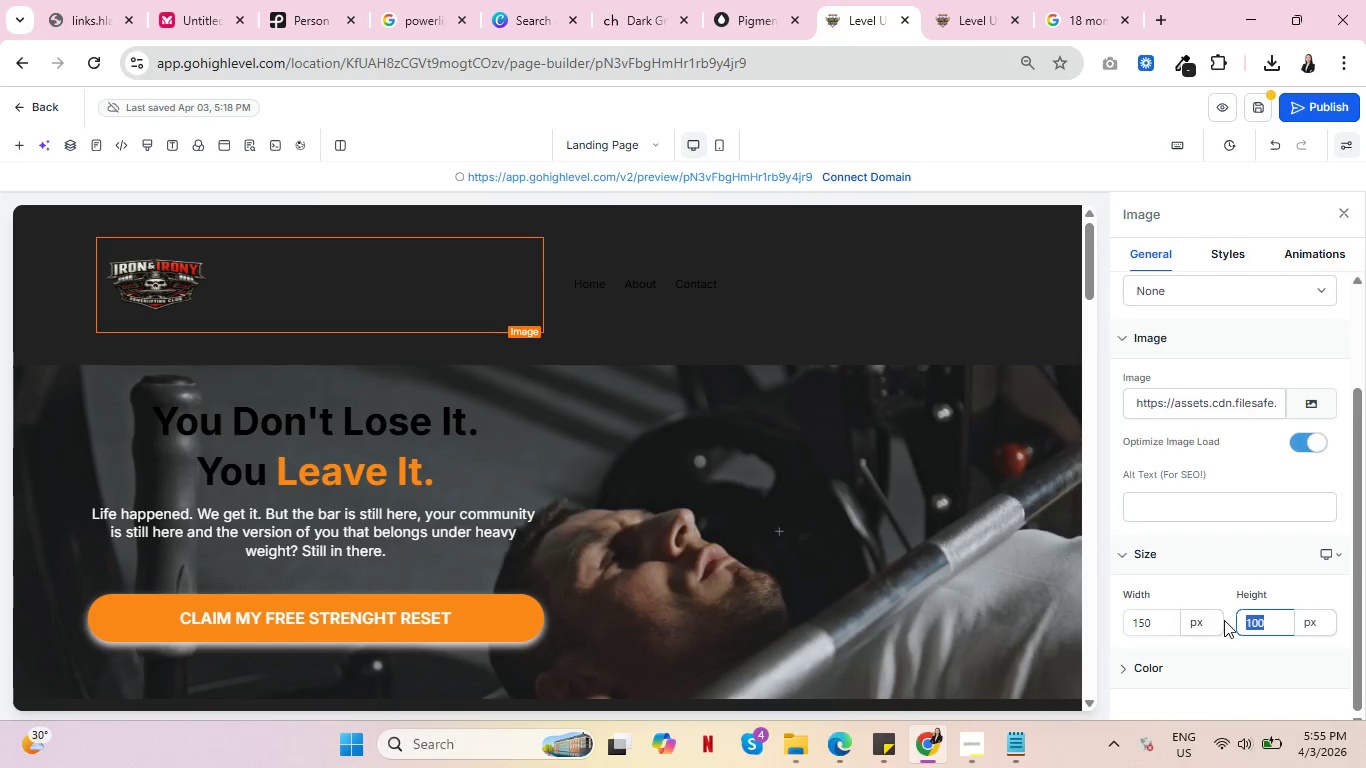 
key(0)
 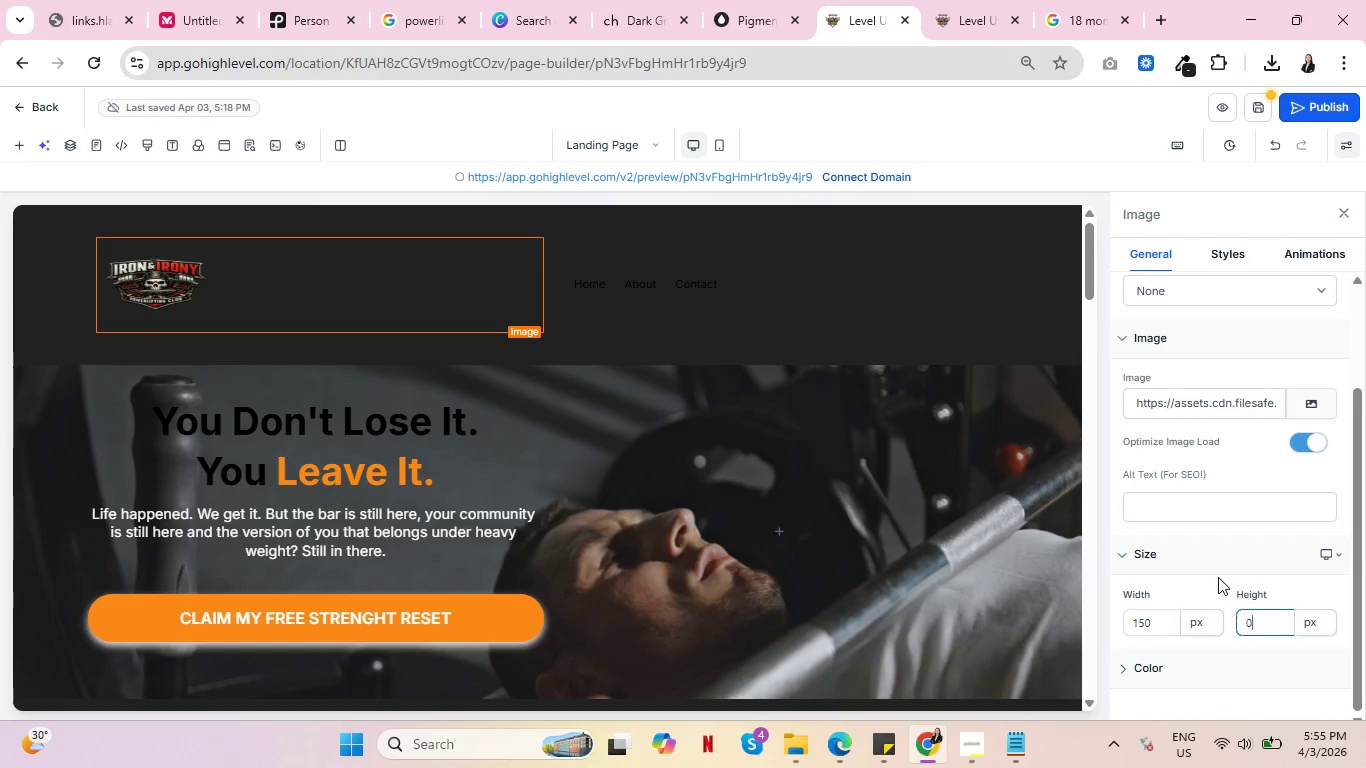 
left_click([1218, 577])
 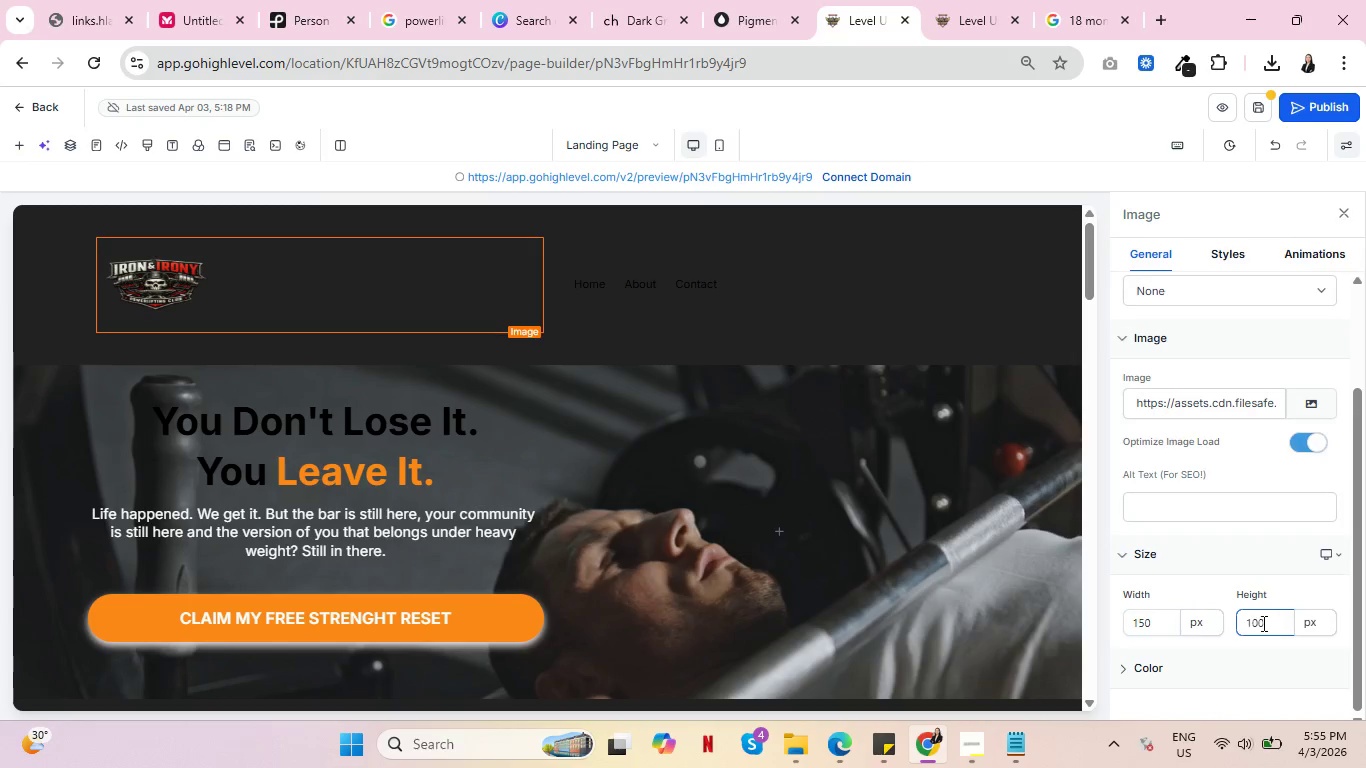 
left_click_drag(start_coordinate=[1265, 625], to_coordinate=[1245, 629])
 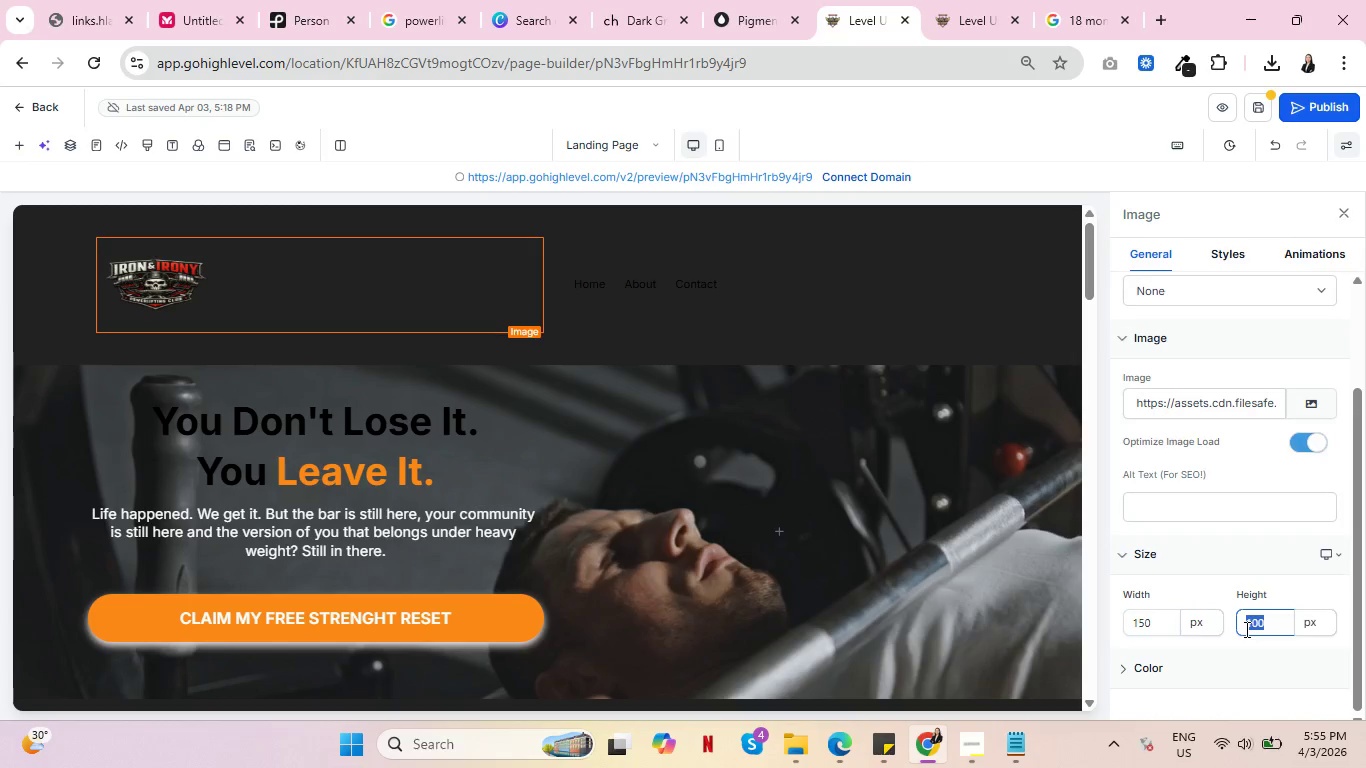 
type(150)
 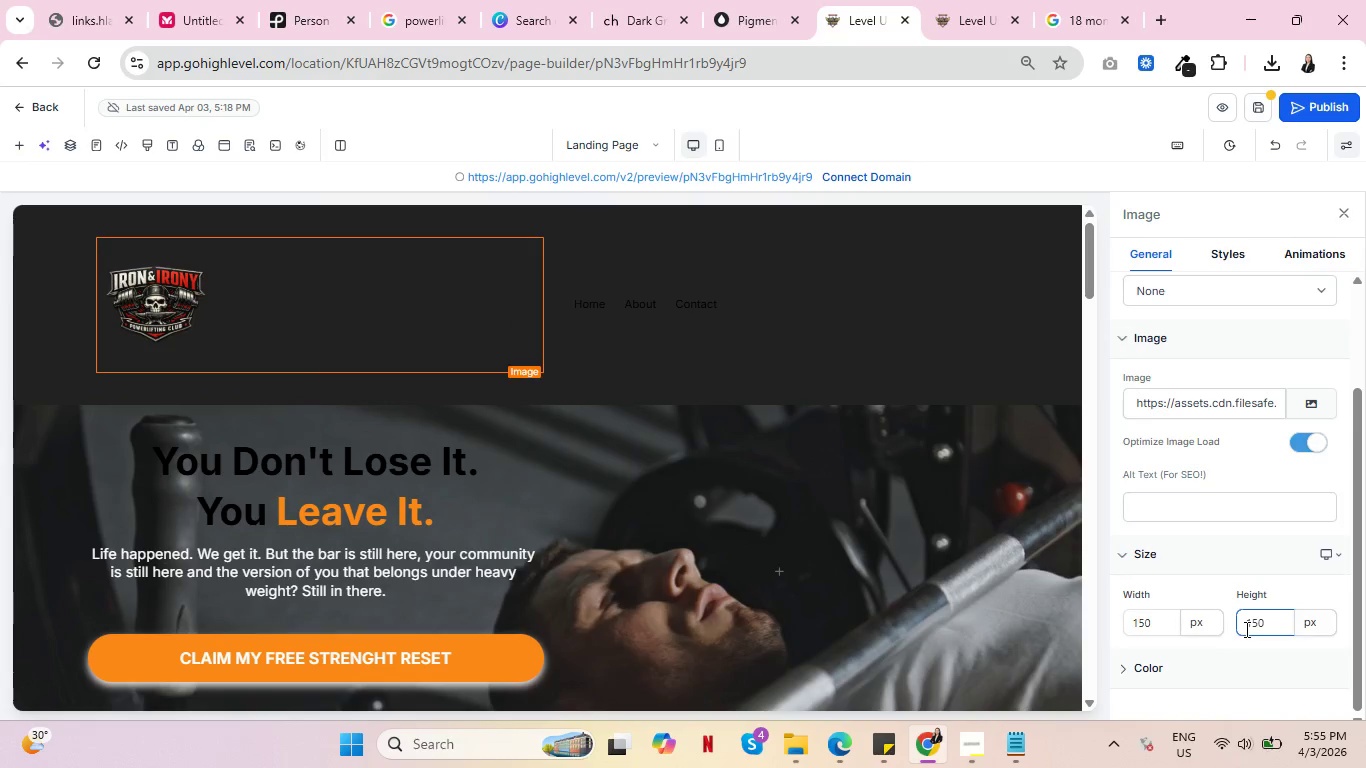 
left_click([653, 303])
 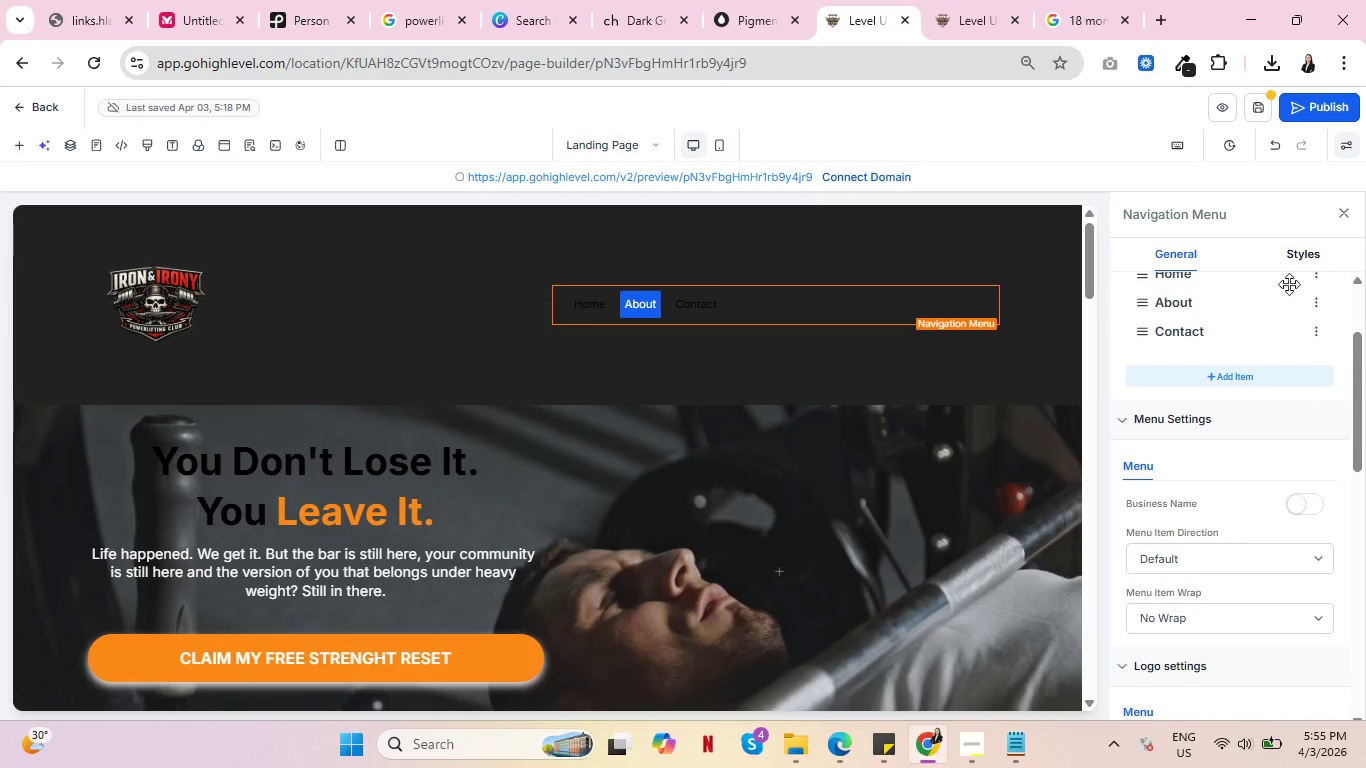 
left_click([1295, 262])
 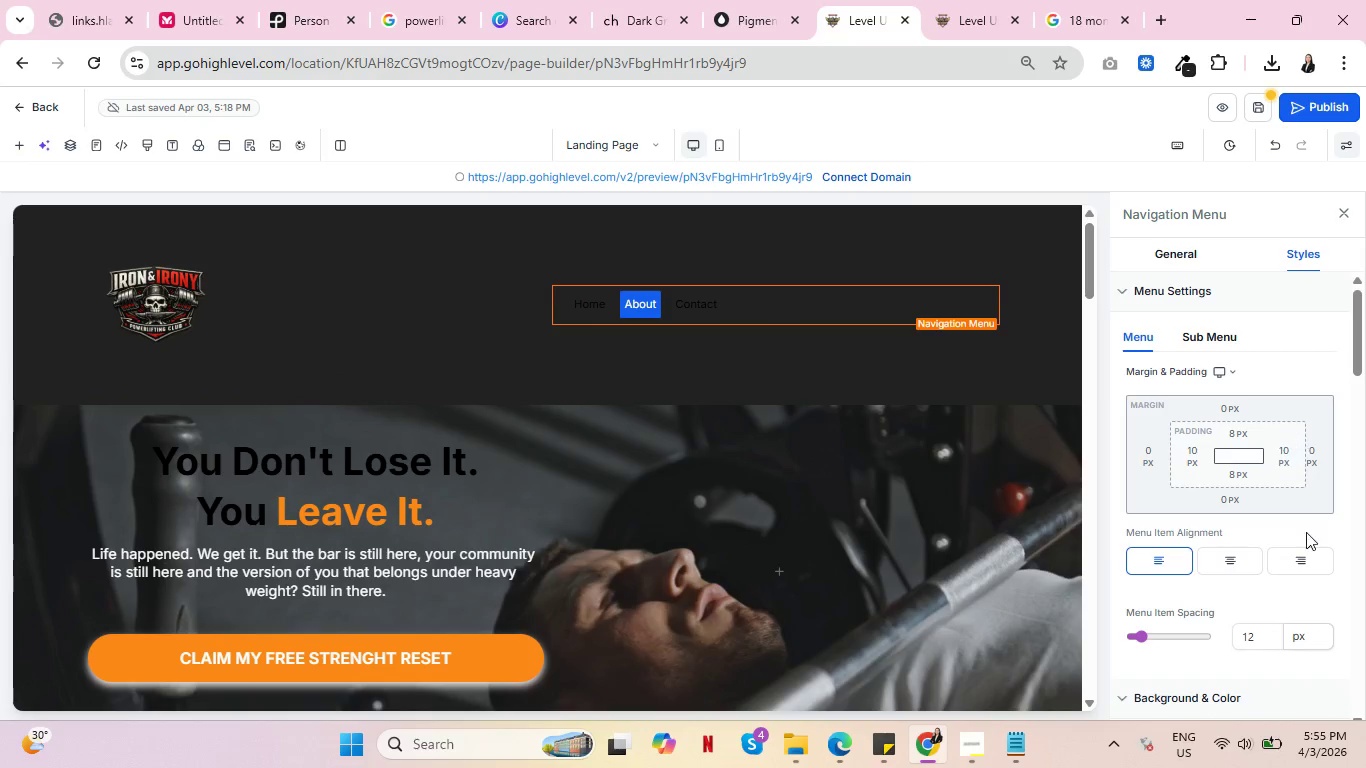 
left_click([1307, 569])
 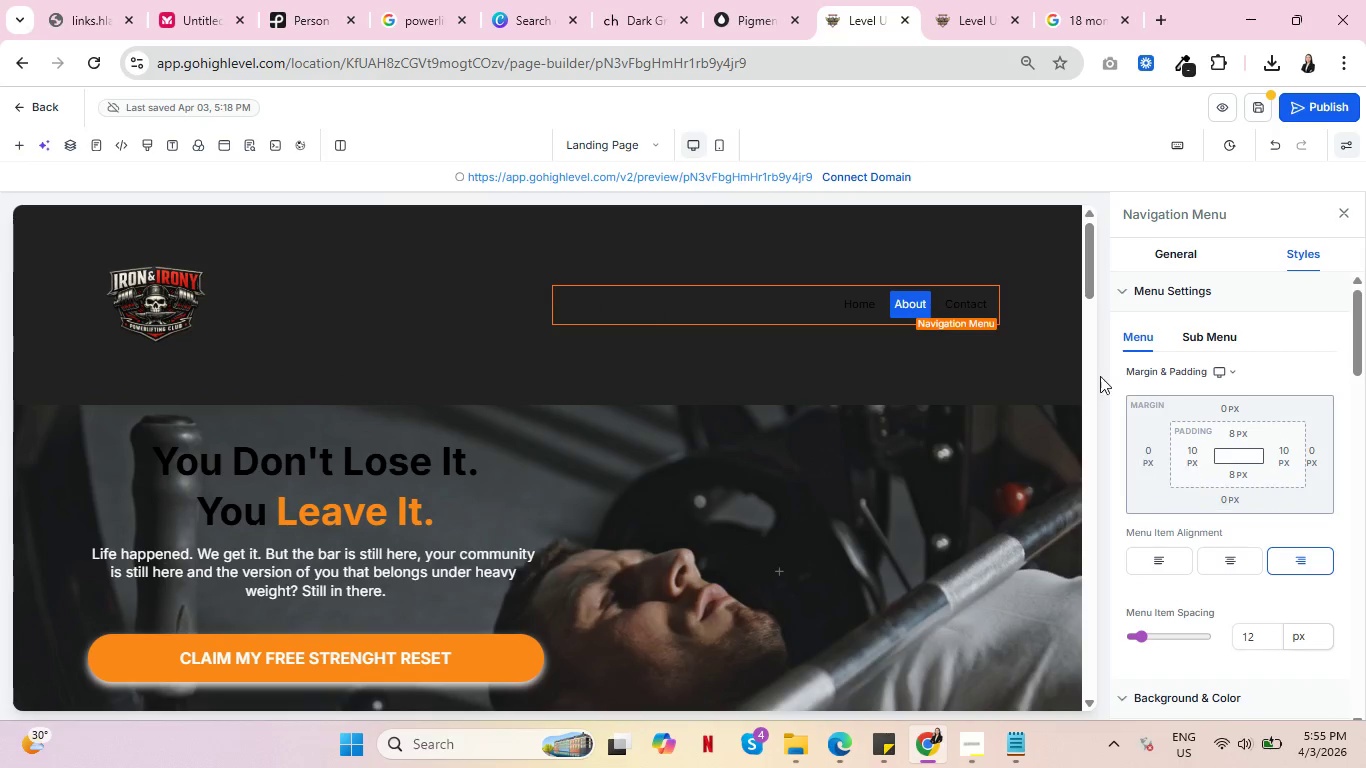 
left_click([1041, 346])
 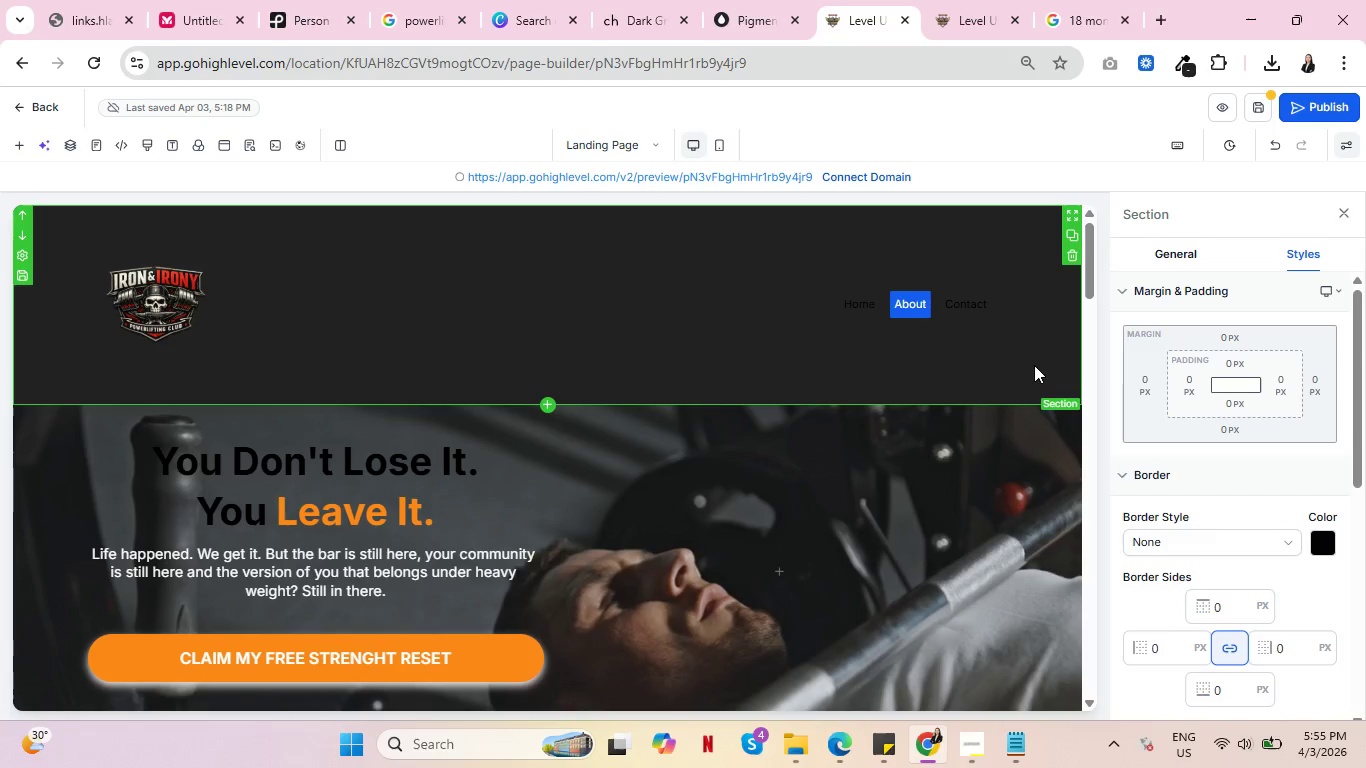 
scroll: coordinate [1217, 589], scroll_direction: down, amount: 7.0
 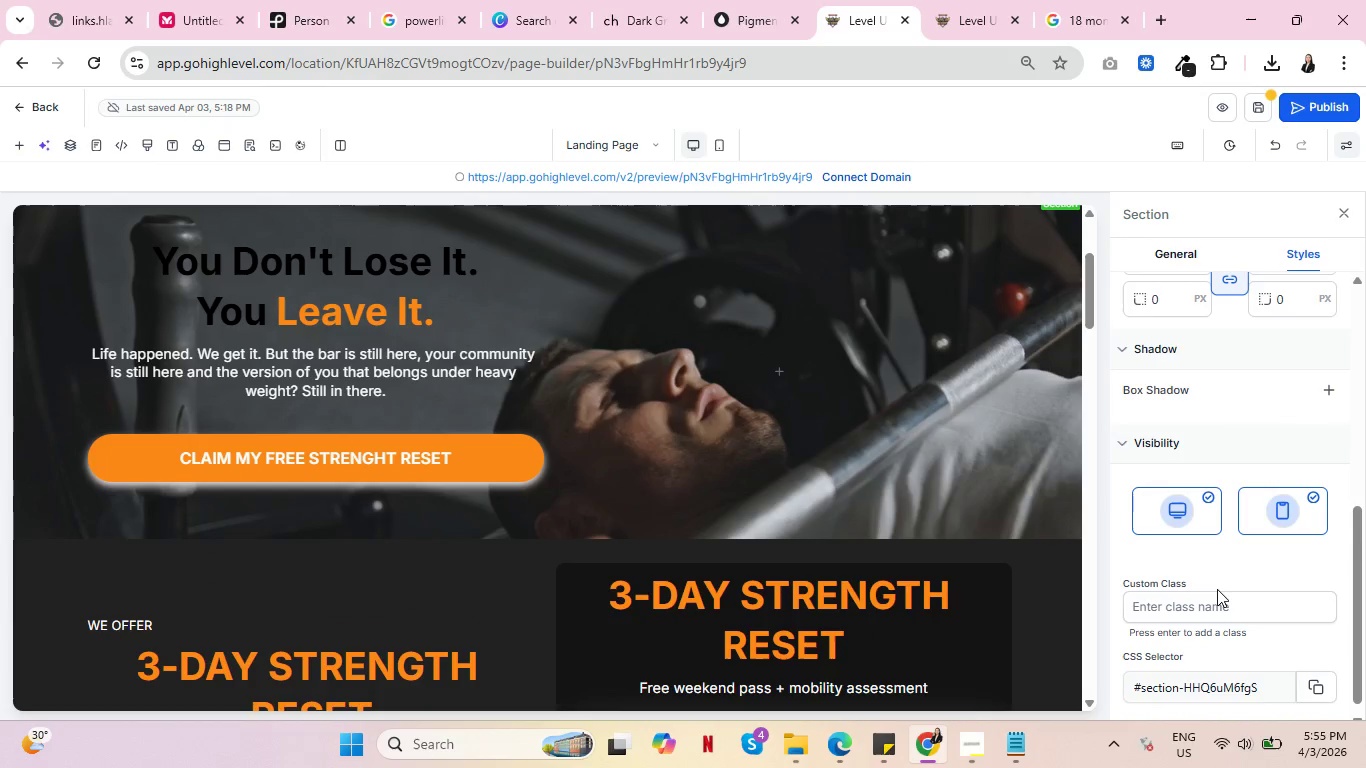 
scroll: coordinate [1214, 584], scroll_direction: up, amount: 12.0
 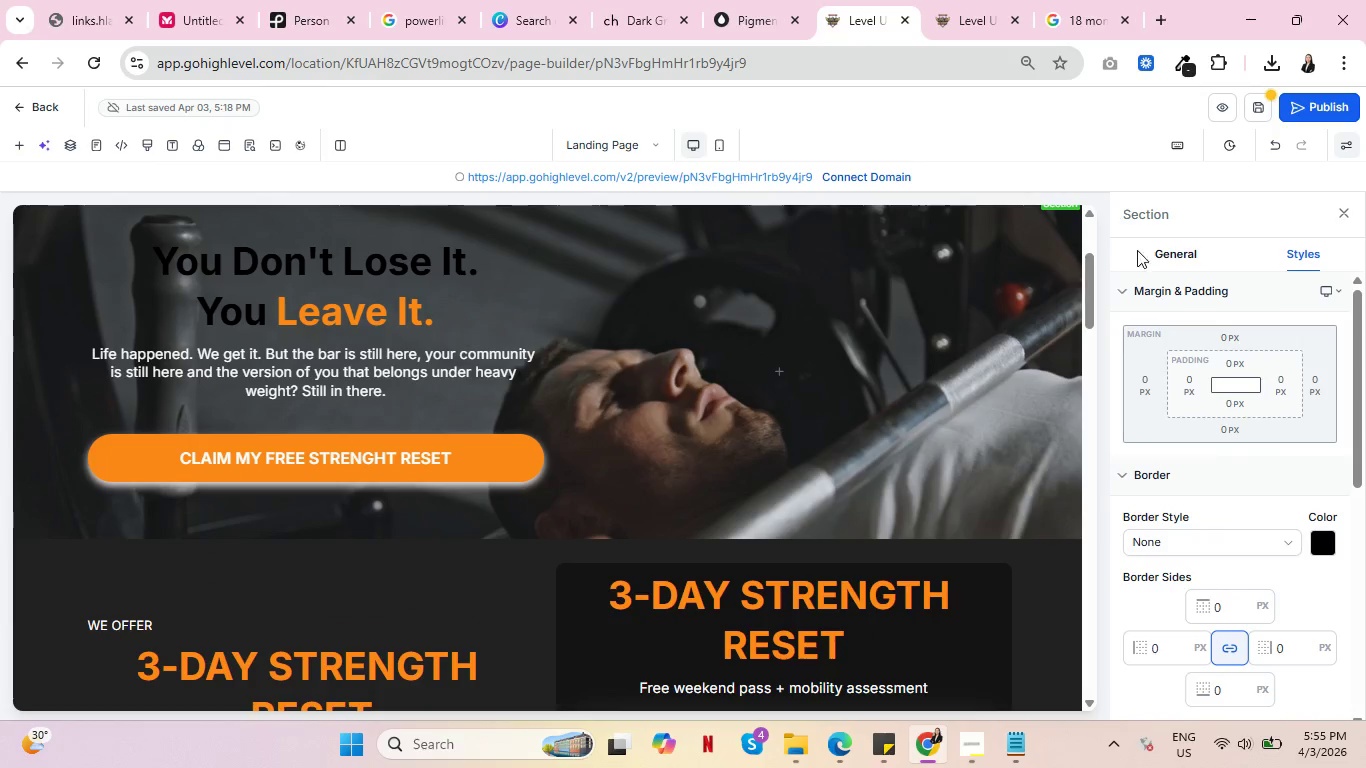 
mouse_move([1175, 267])
 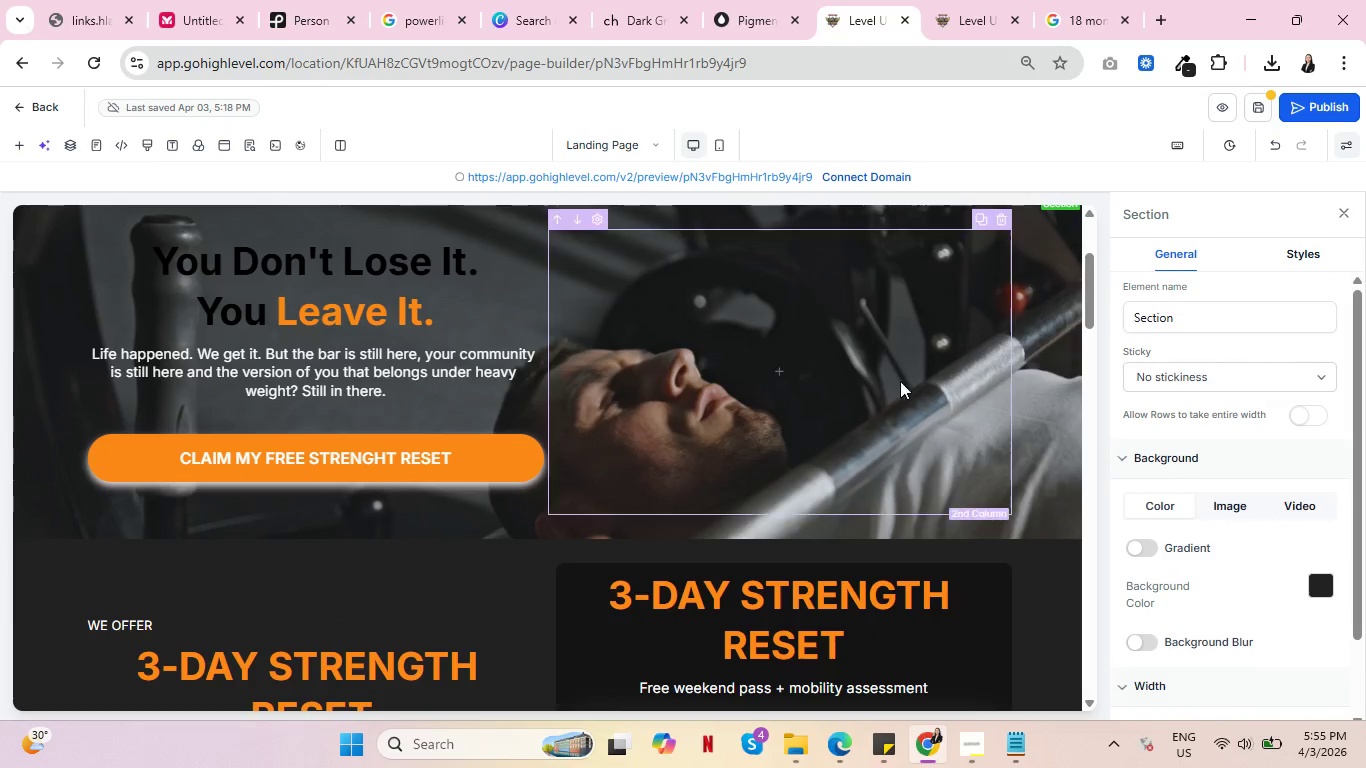 
scroll: coordinate [819, 402], scroll_direction: up, amount: 3.0
 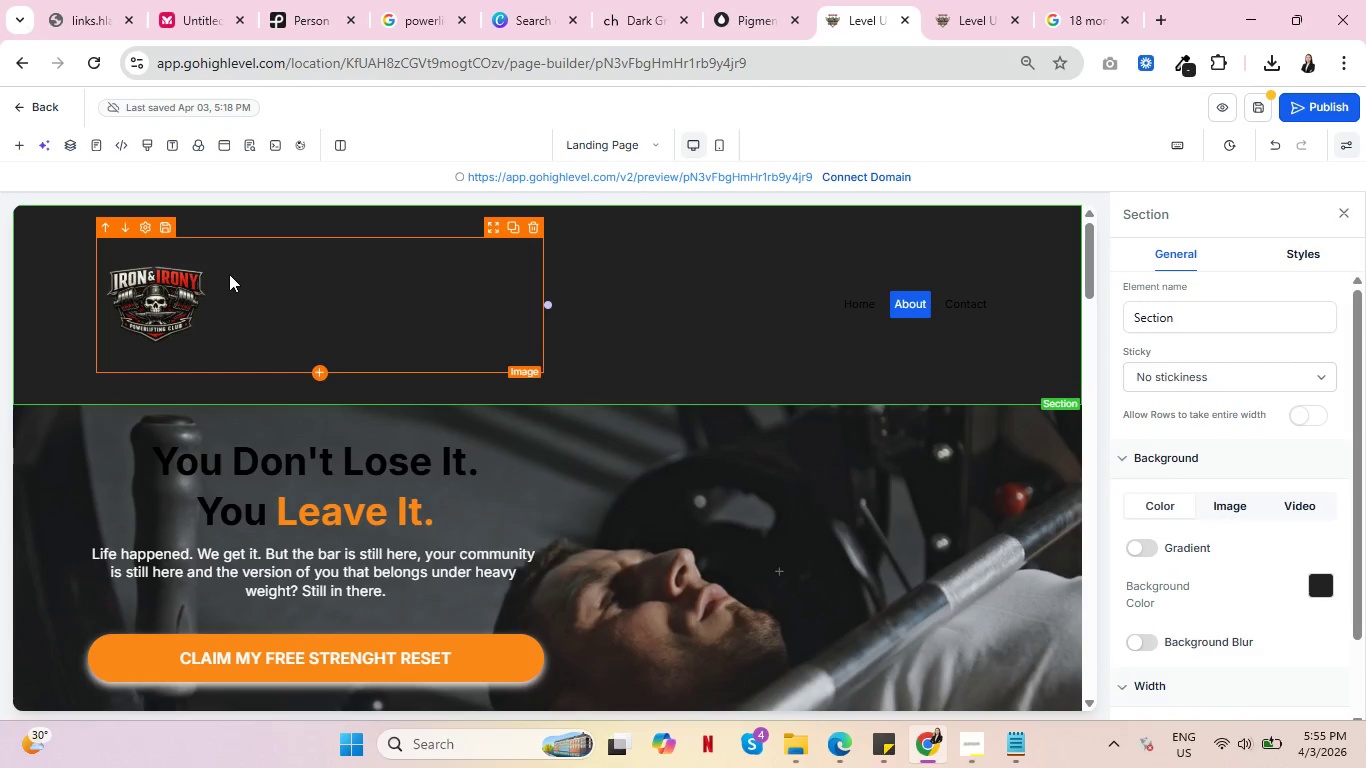 
left_click([229, 274])
 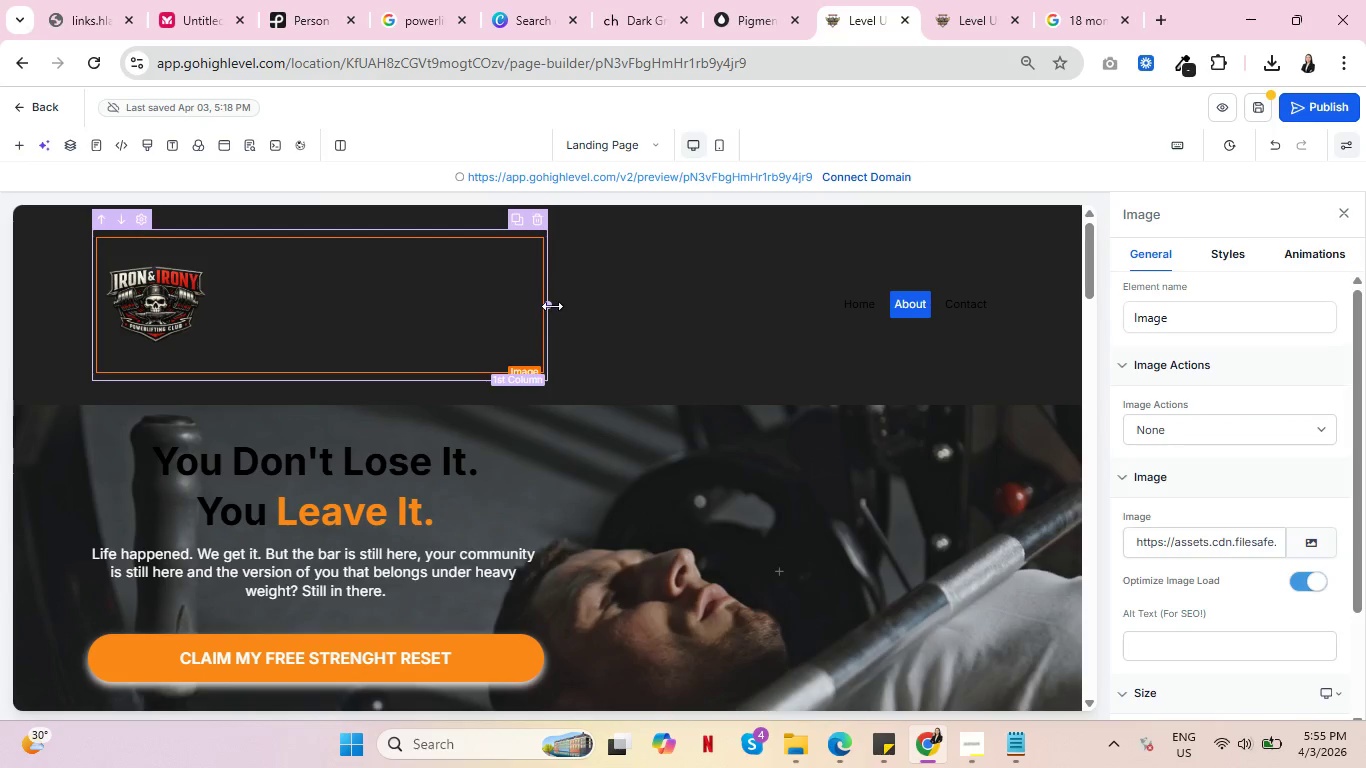 
left_click_drag(start_coordinate=[551, 303], to_coordinate=[227, 304])
 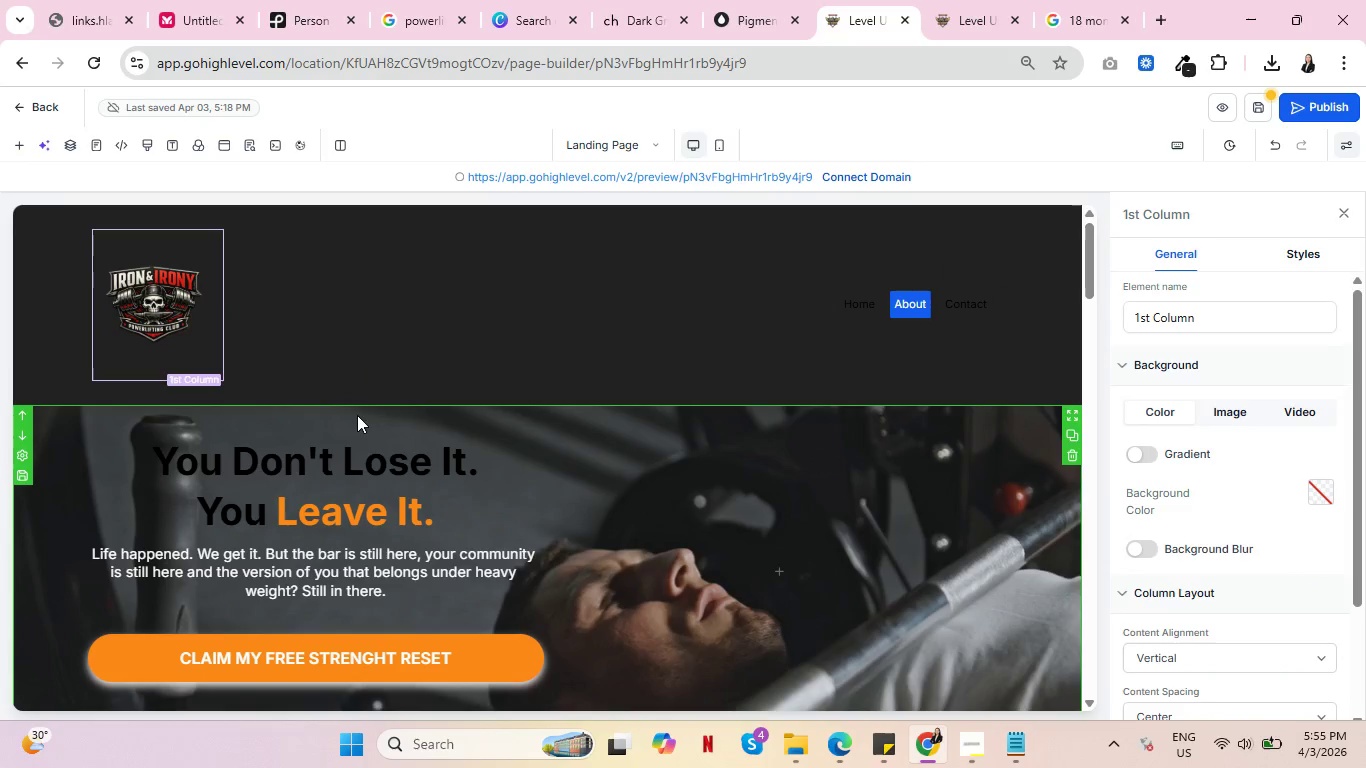 
wait(10.14)
 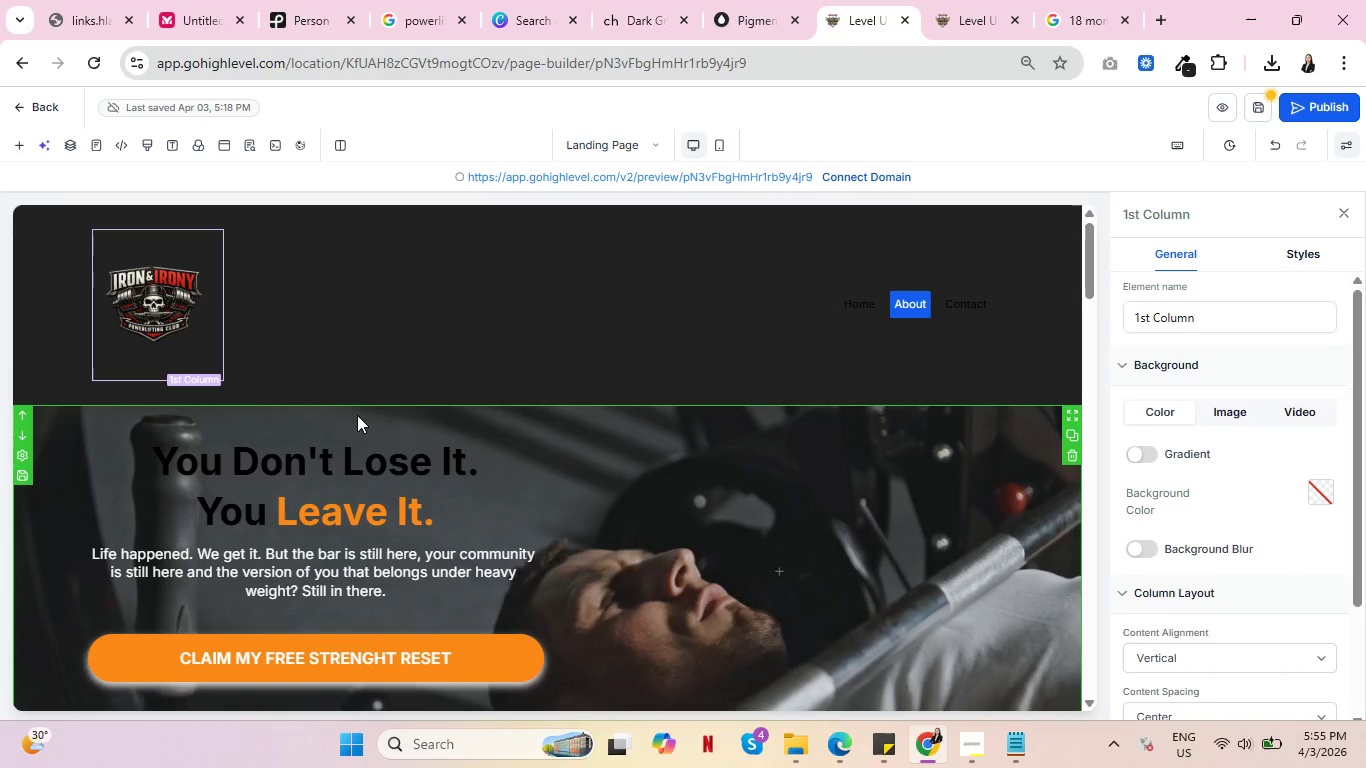 
scroll: coordinate [879, 446], scroll_direction: down, amount: 3.0
 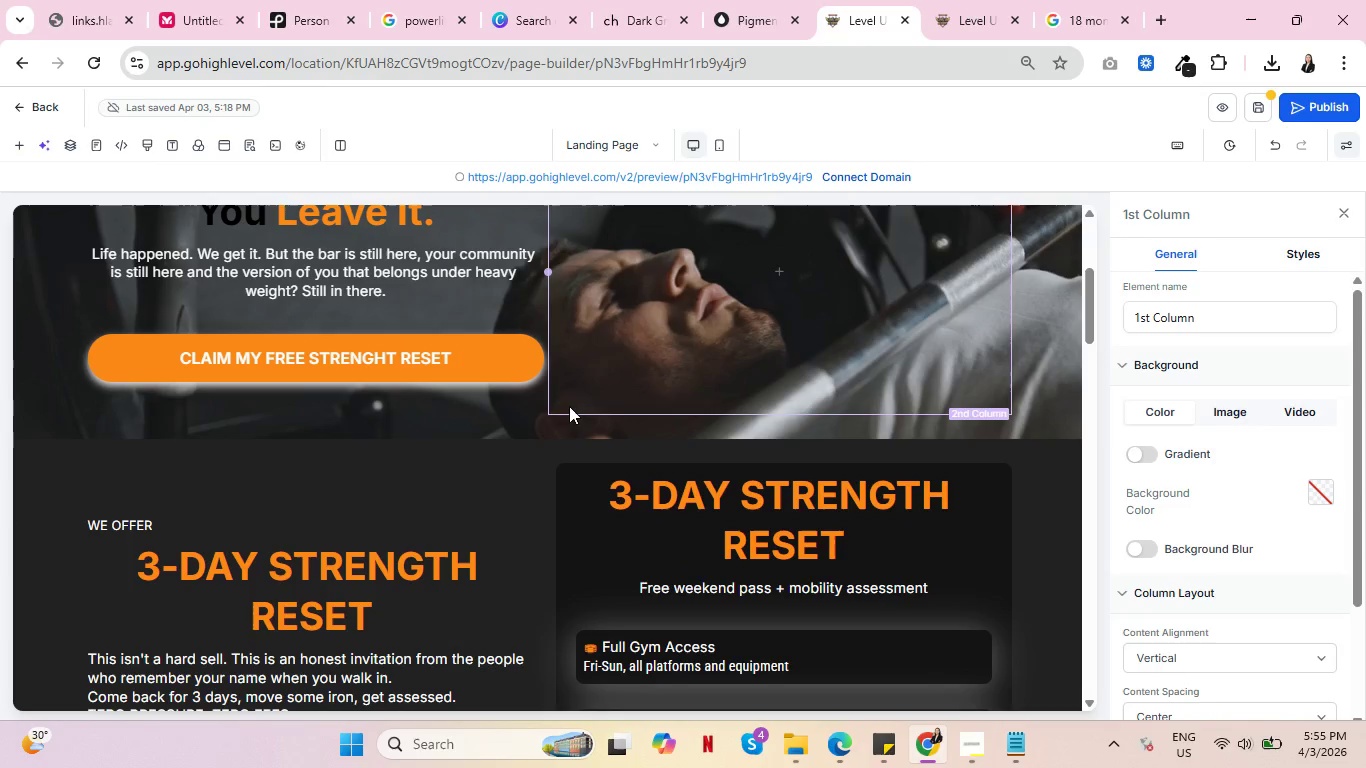 
left_click([552, 420])
 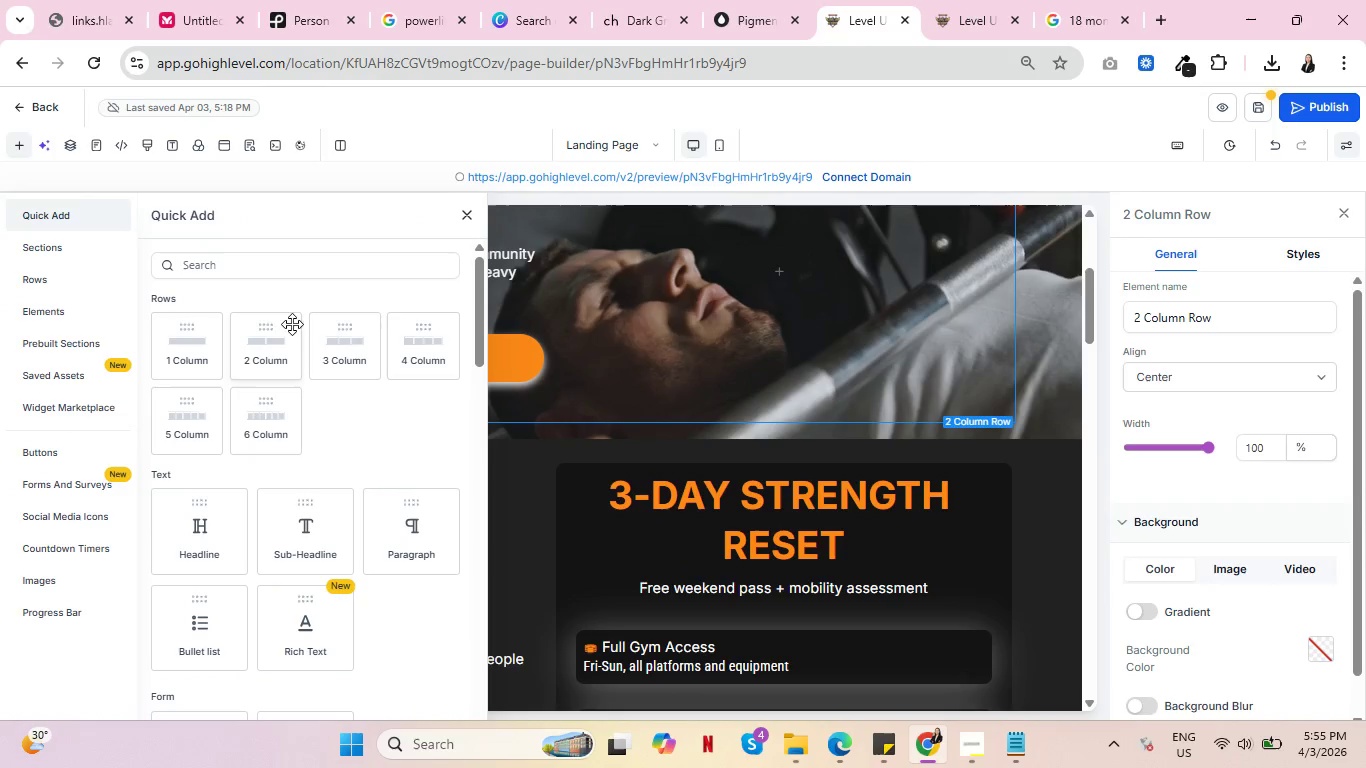 
left_click([268, 263])
 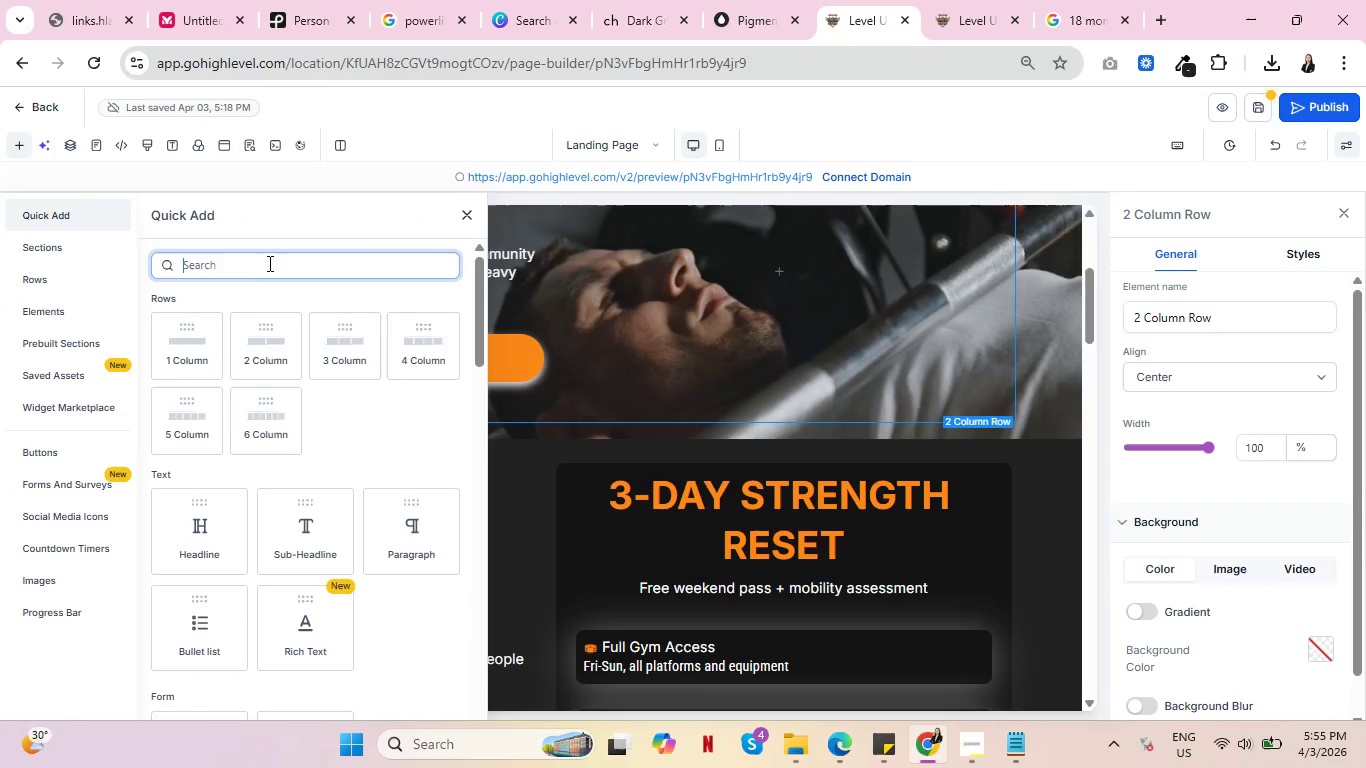 
type(div)
 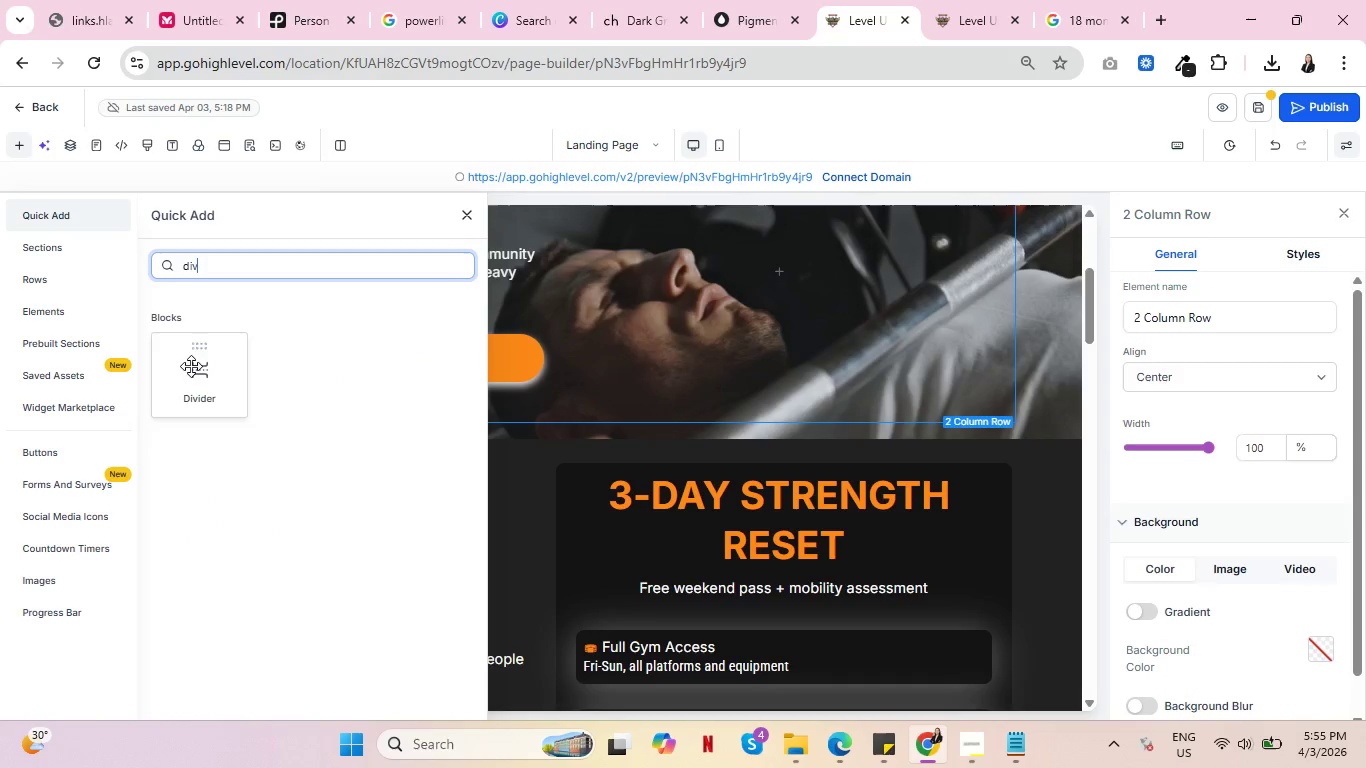 
left_click([190, 368])
 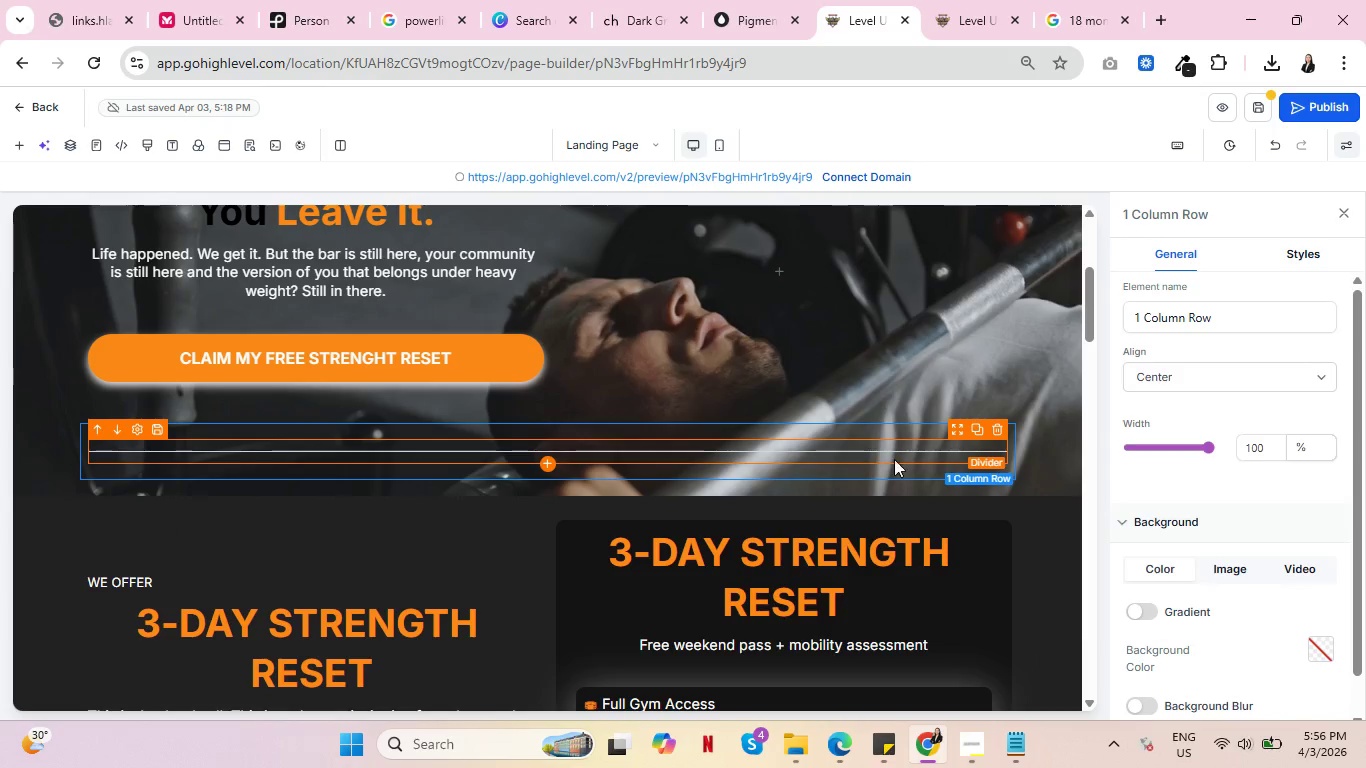 
left_click([950, 449])
 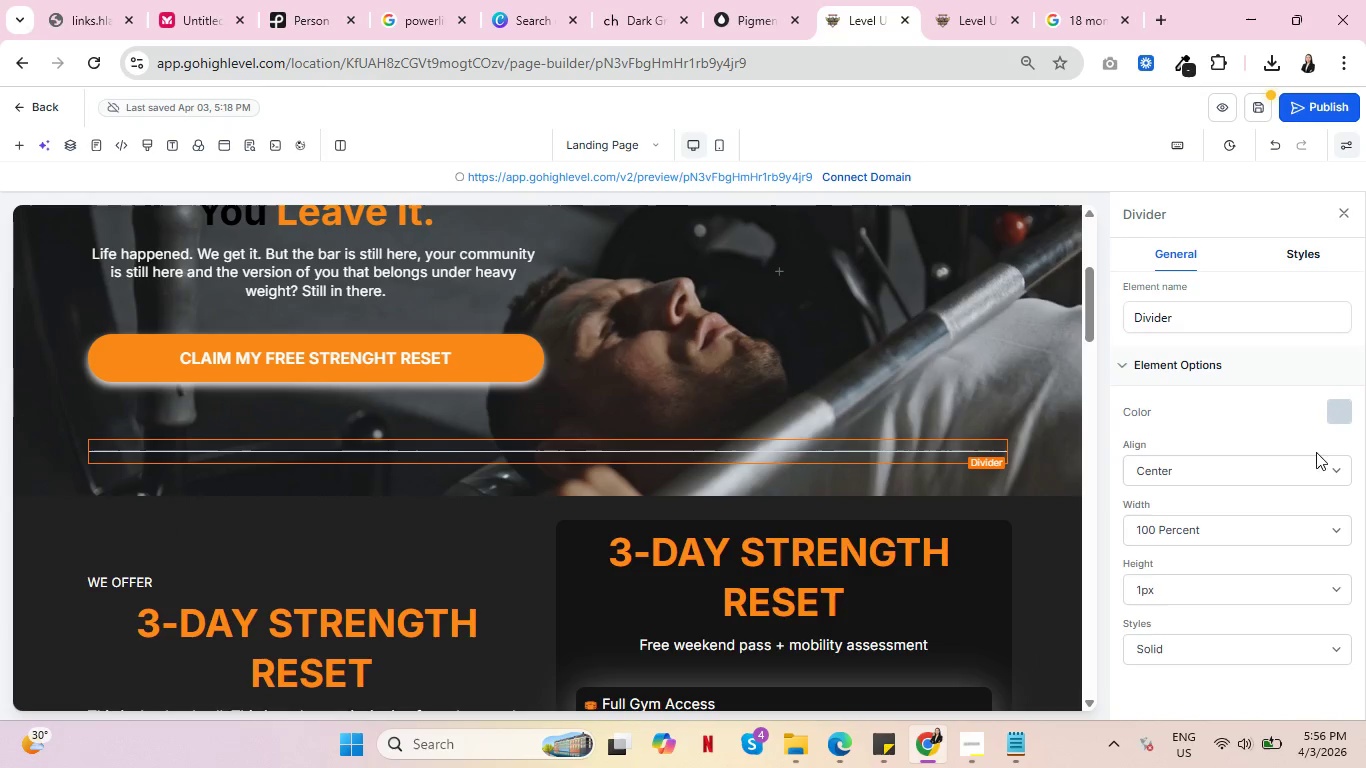 
left_click([1341, 414])
 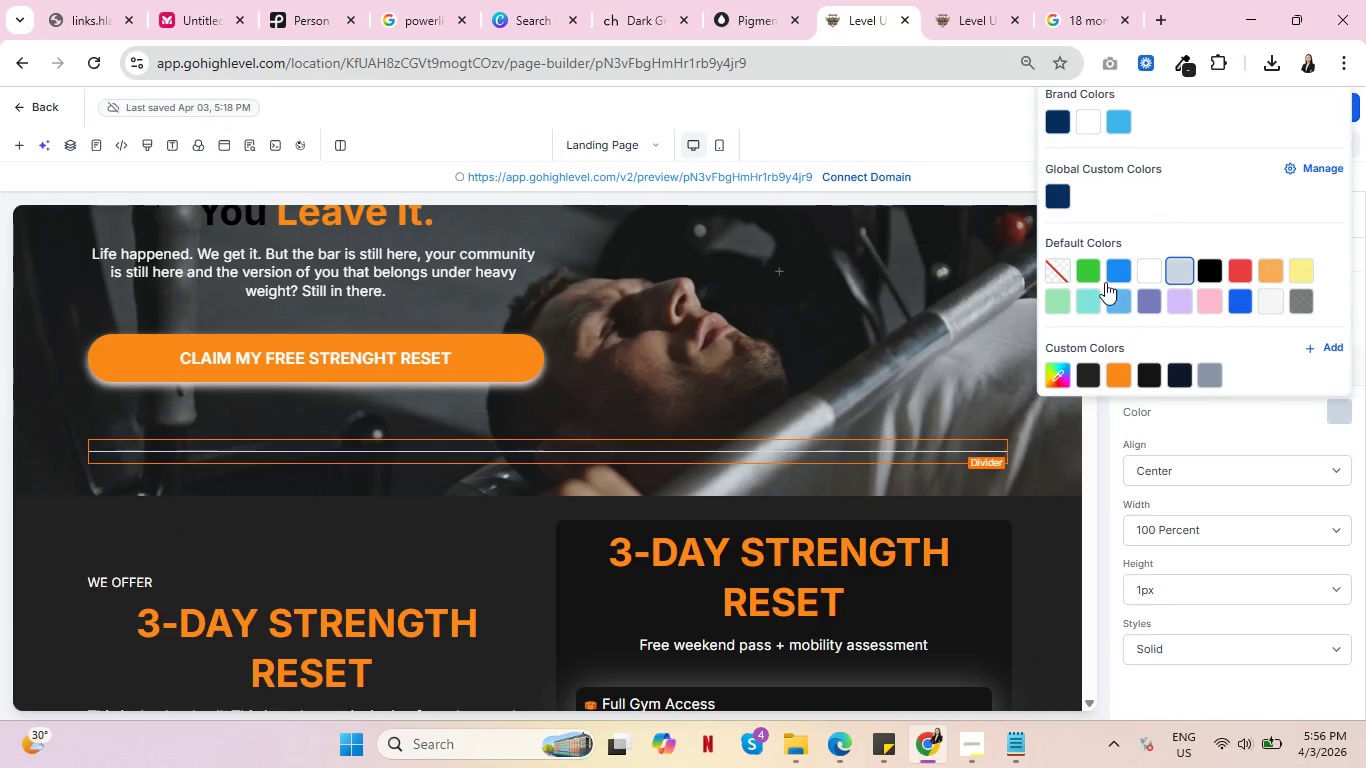 
left_click([1056, 263])
 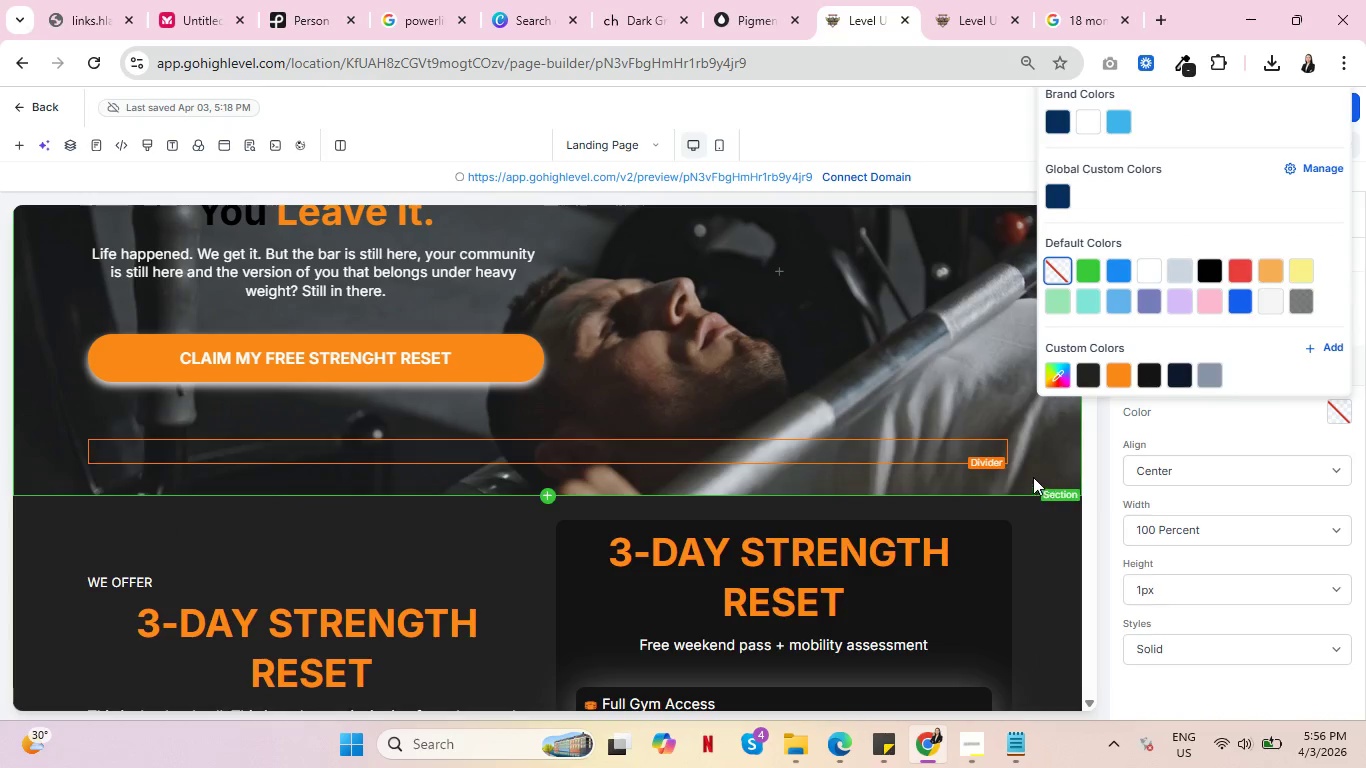 
scroll: coordinate [608, 416], scroll_direction: up, amount: 1.0
 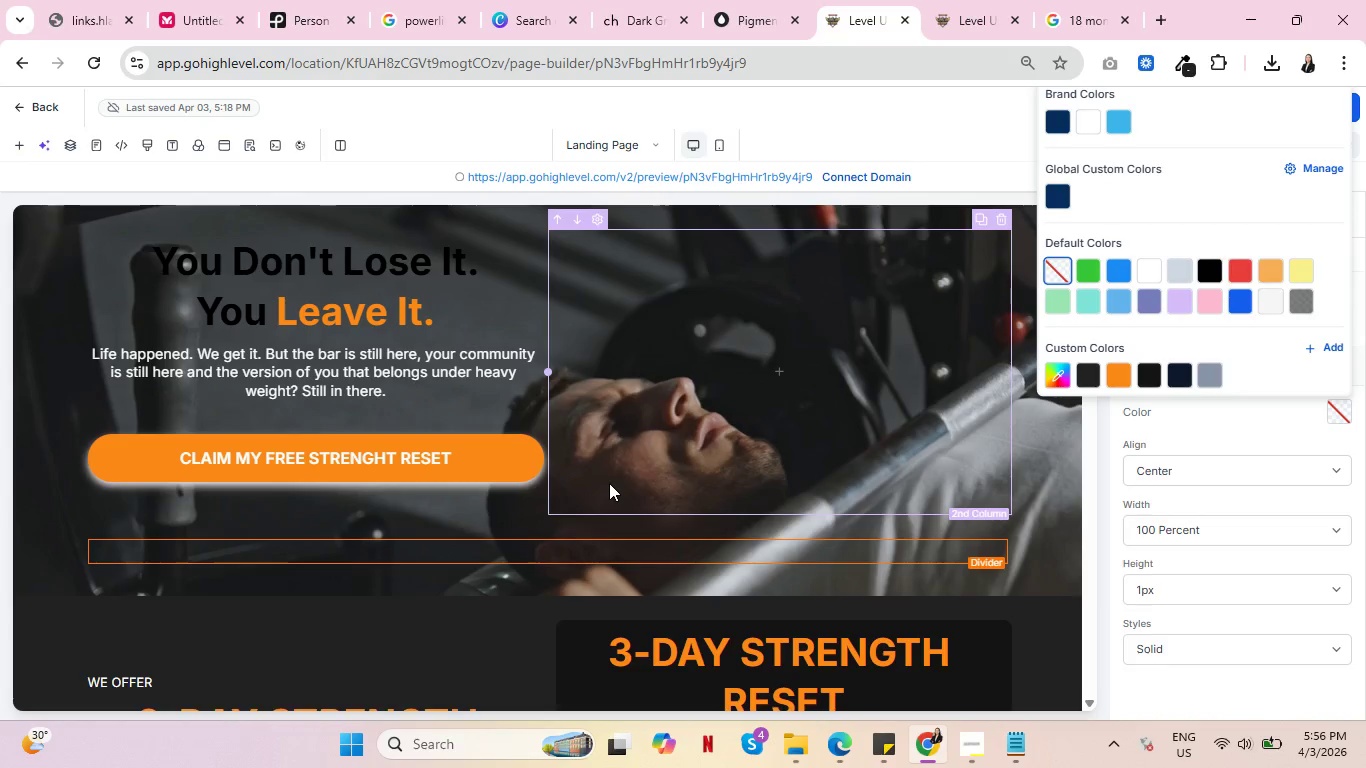 
wait(16.86)
 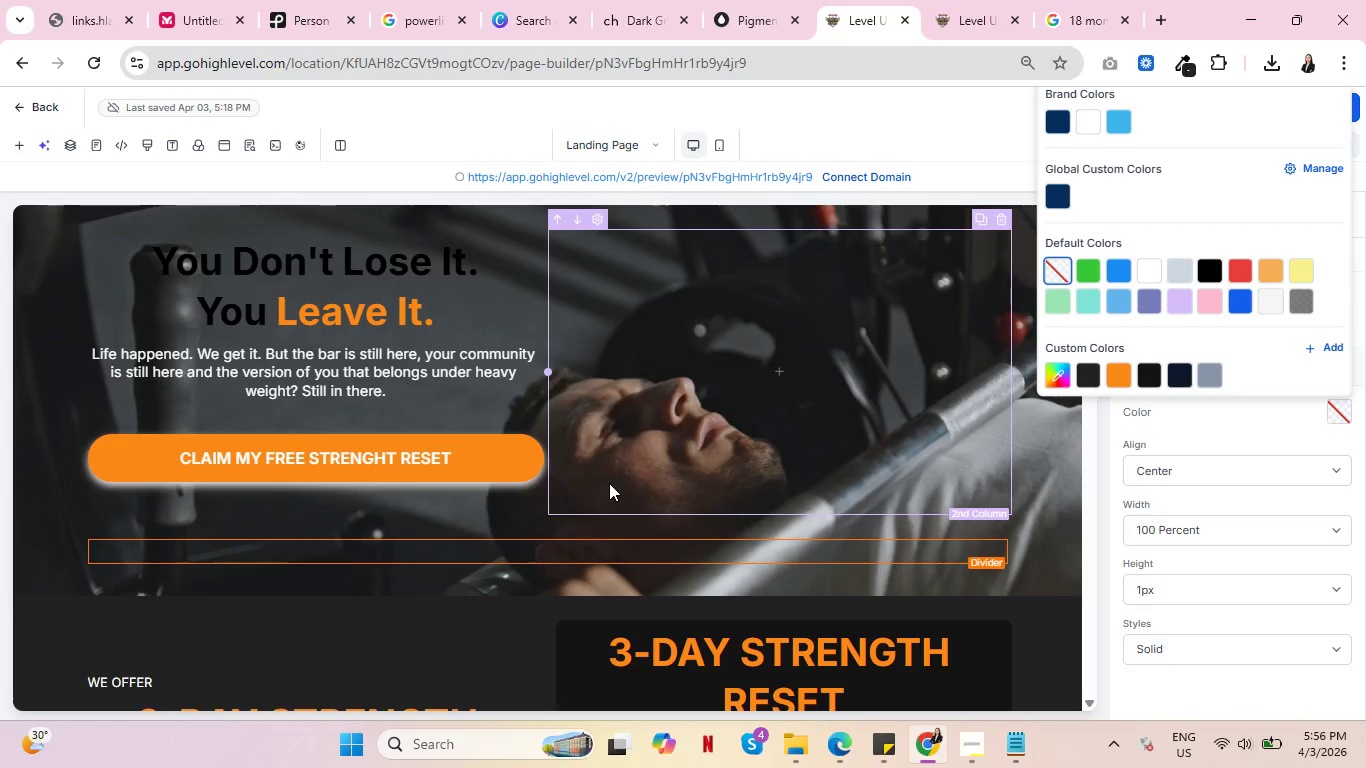 
left_click([481, 561])
 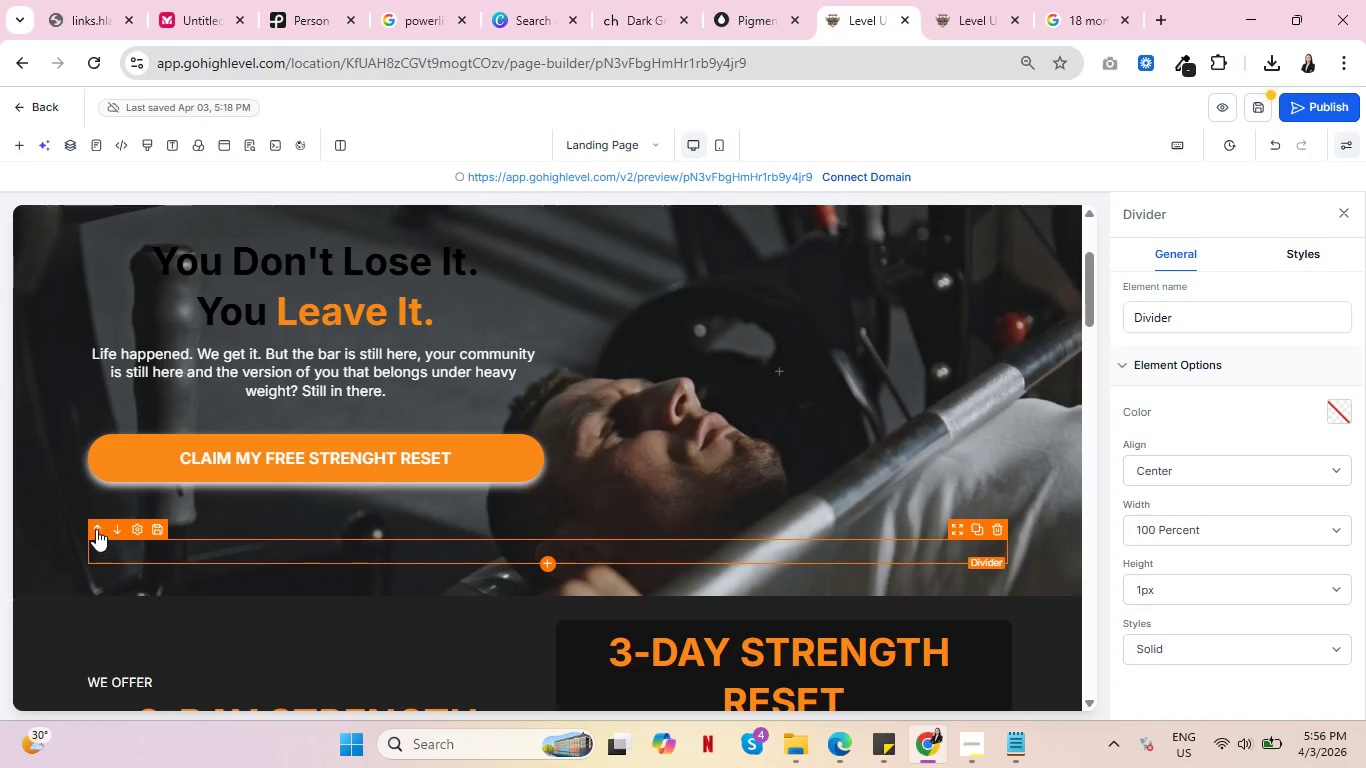 
left_click([95, 529])
 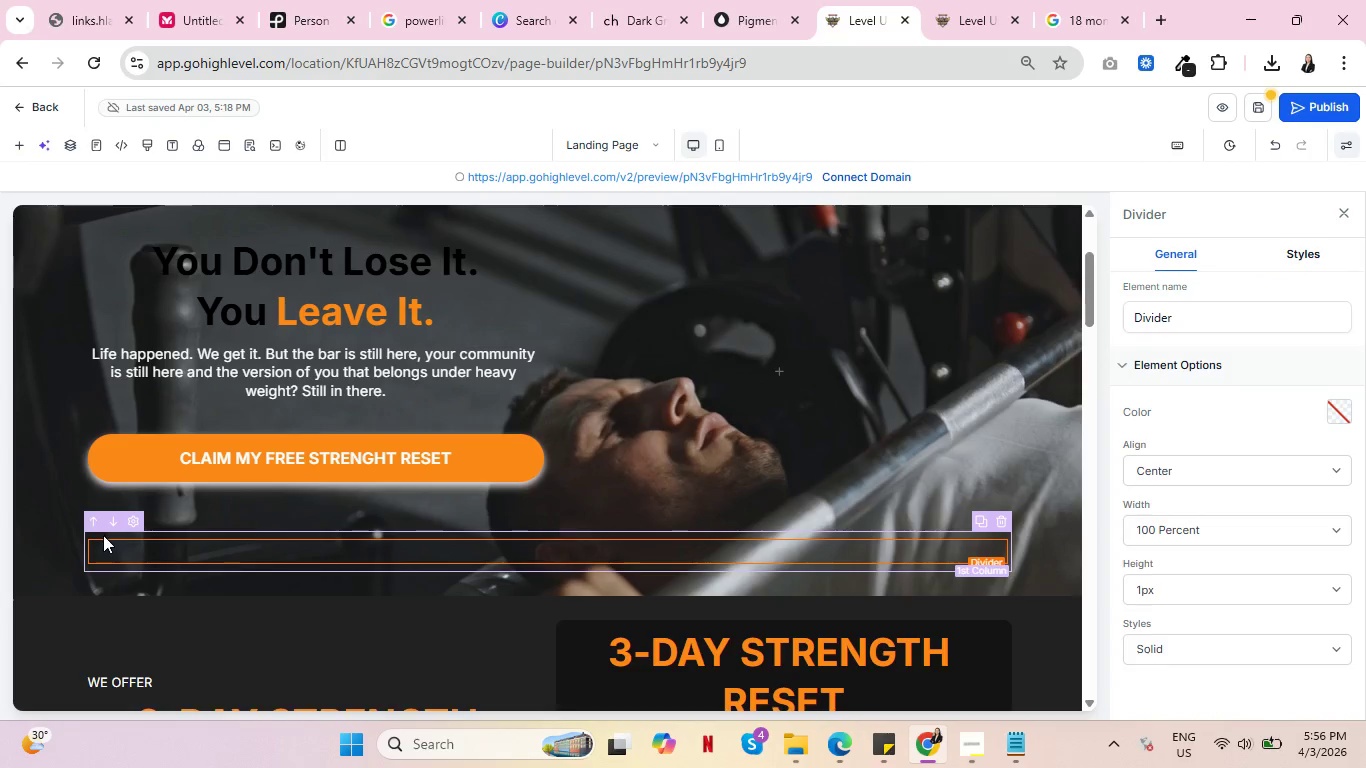 
left_click([95, 519])
 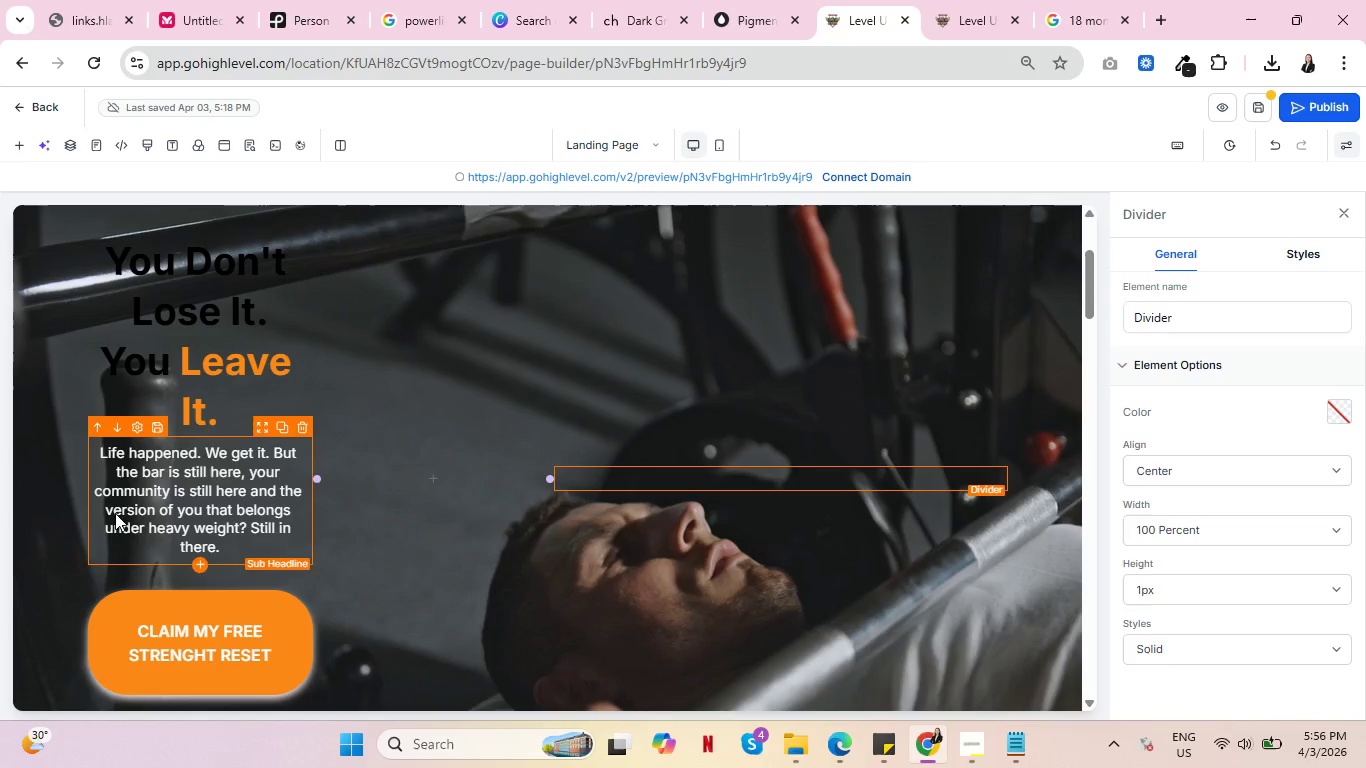 
left_click([1273, 148])
 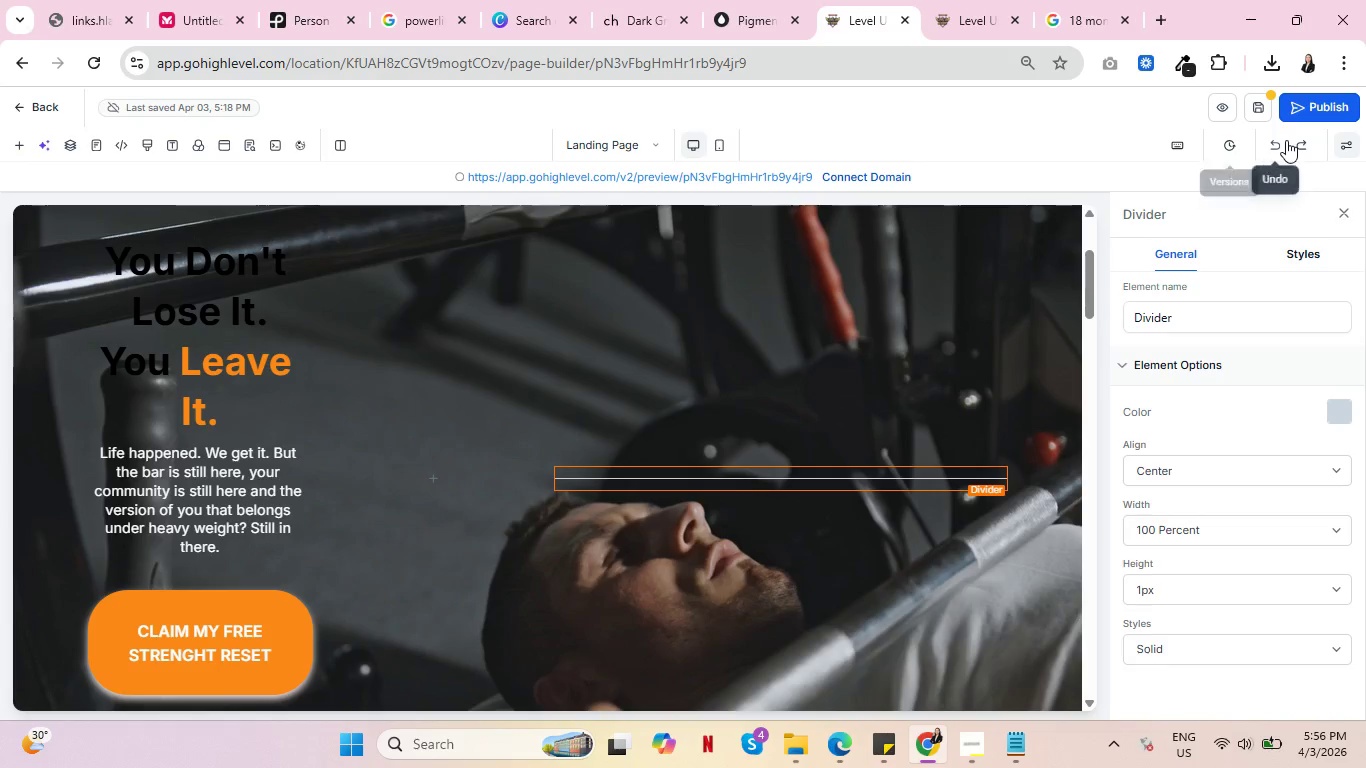 
left_click([1276, 144])
 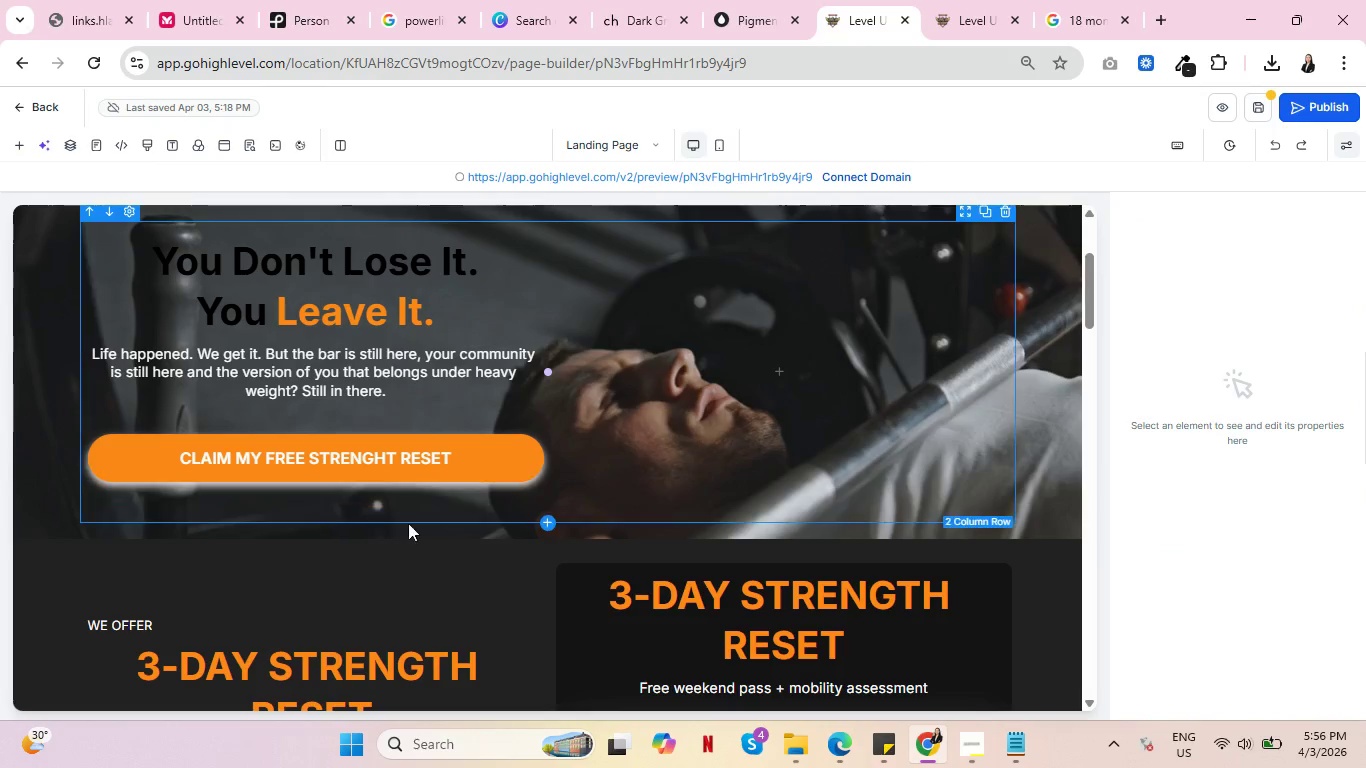 
scroll: coordinate [788, 460], scroll_direction: up, amount: 3.0
 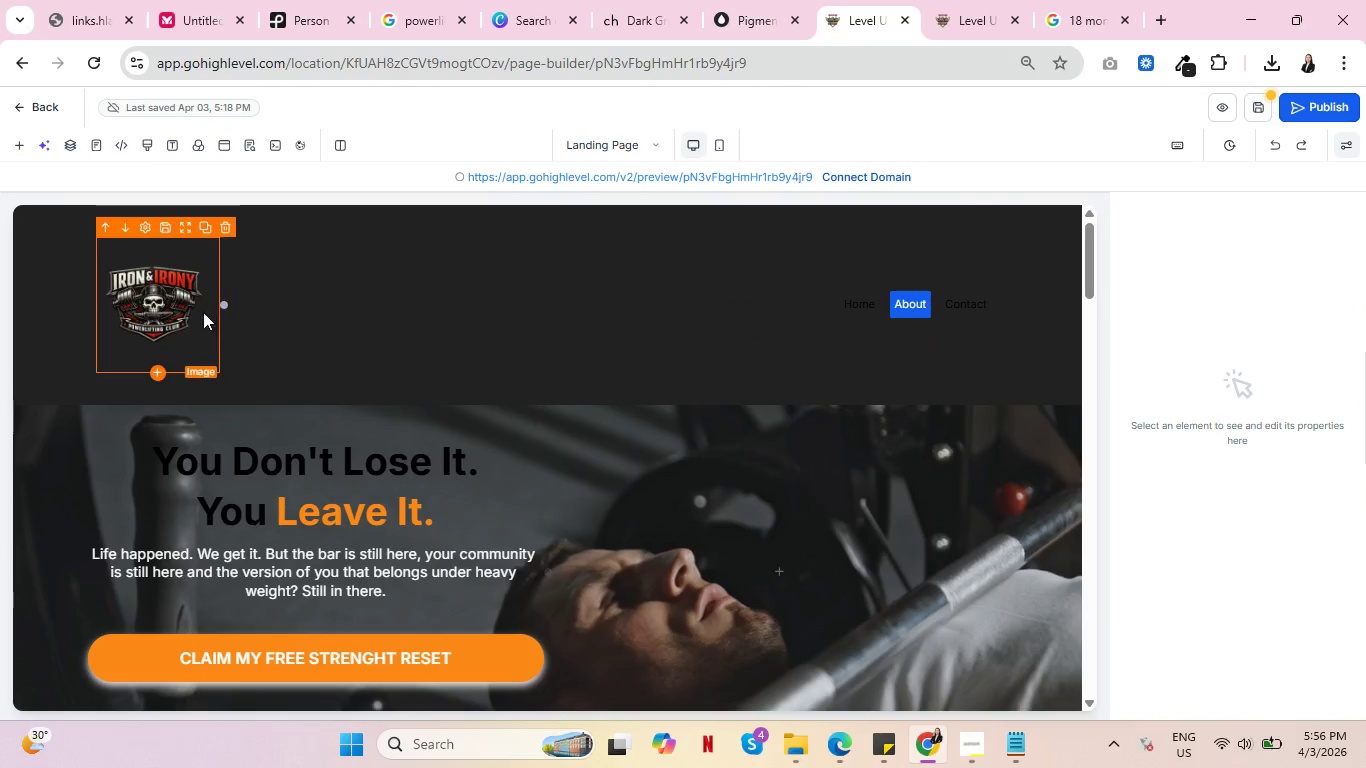 
left_click([178, 309])
 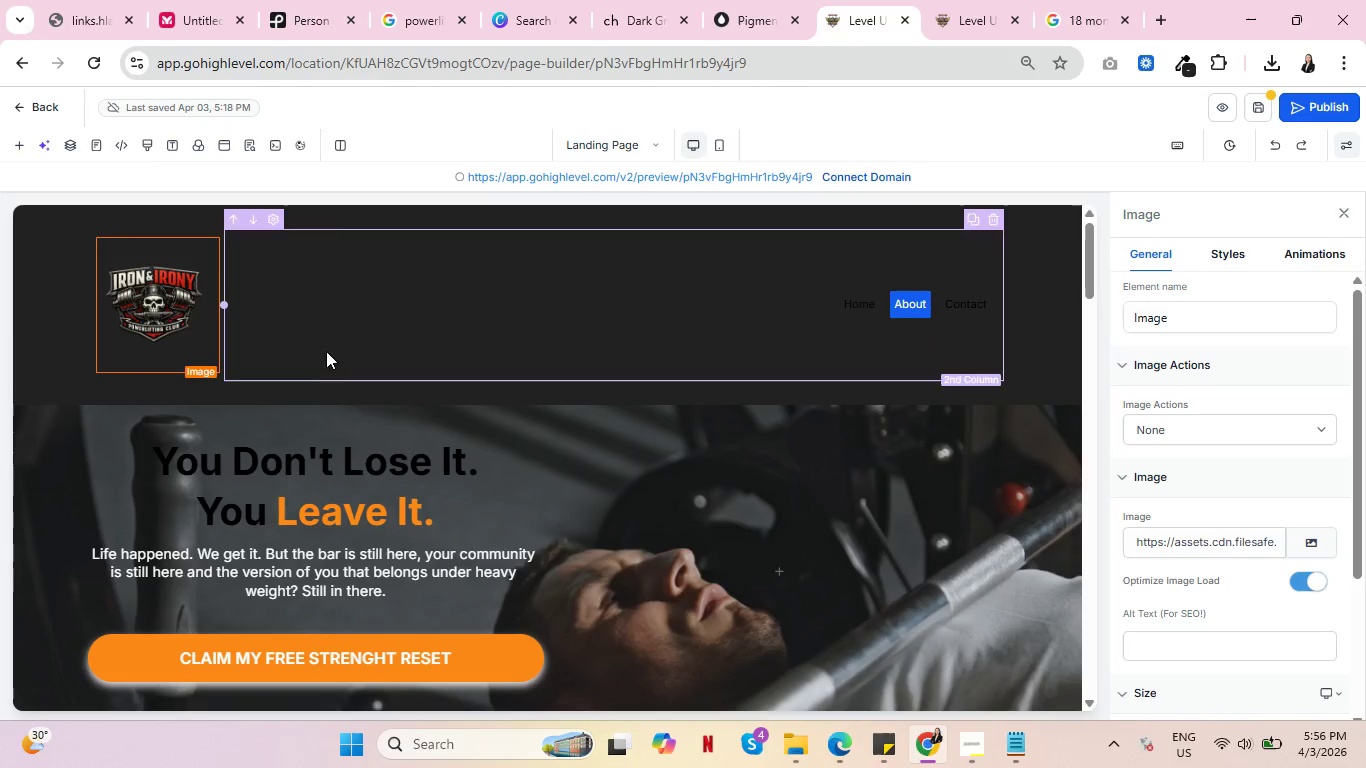 
scroll: coordinate [1270, 431], scroll_direction: down, amount: 3.0
 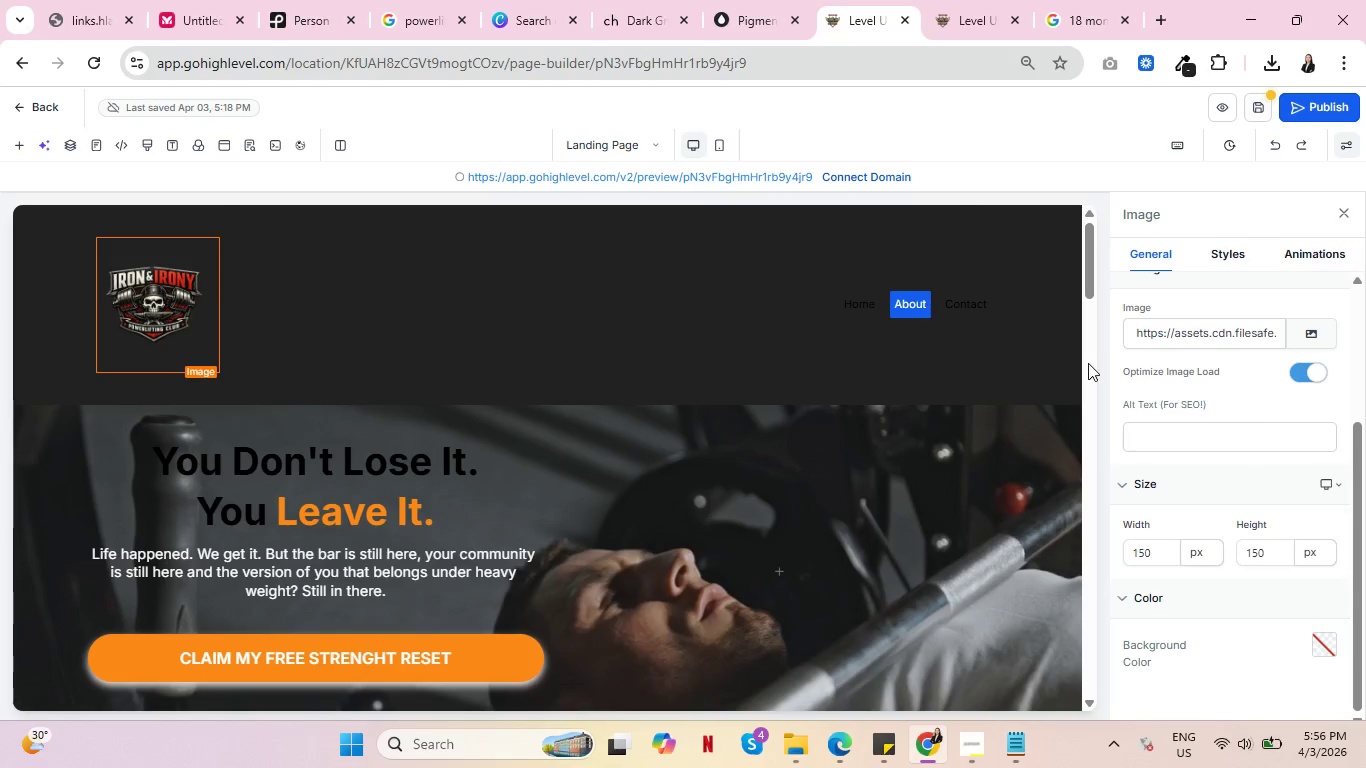 
mouse_move([92, 279])
 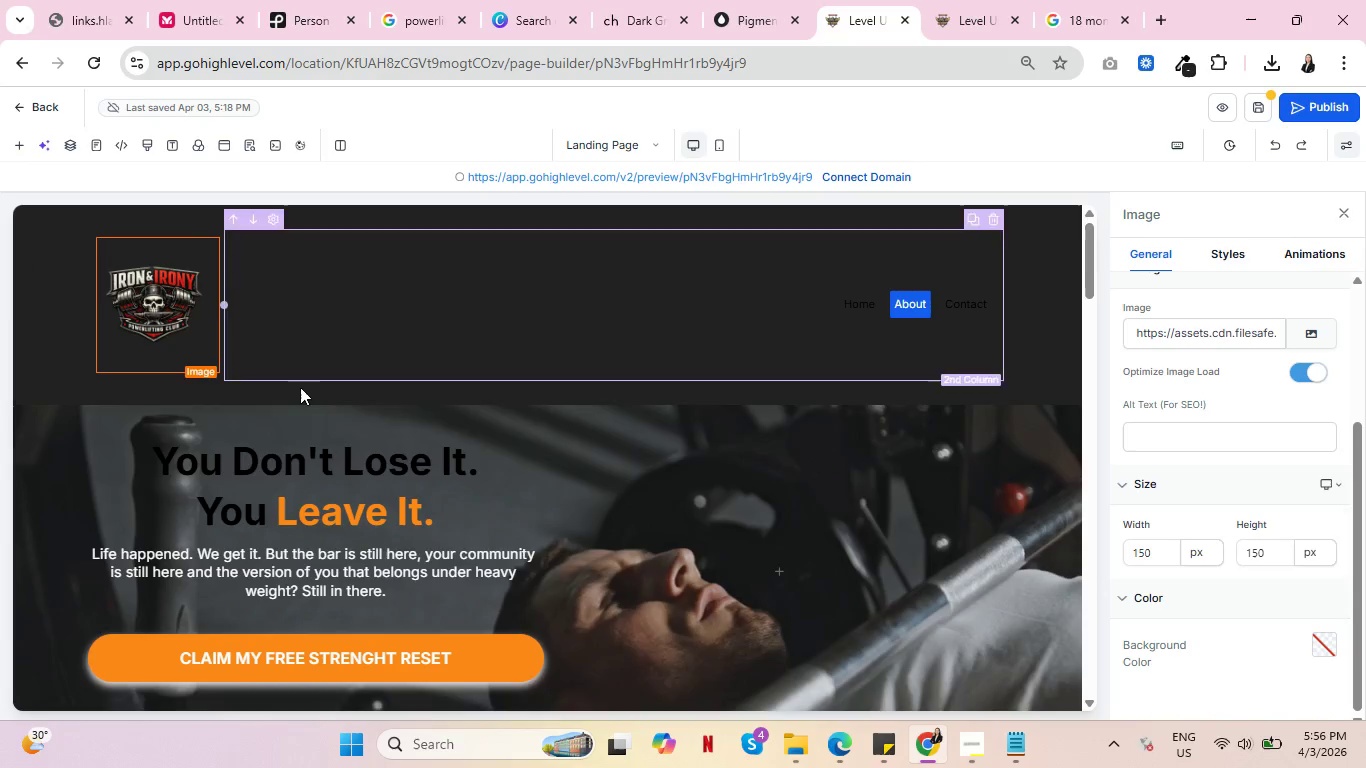 
scroll: coordinate [514, 450], scroll_direction: down, amount: 16.0
 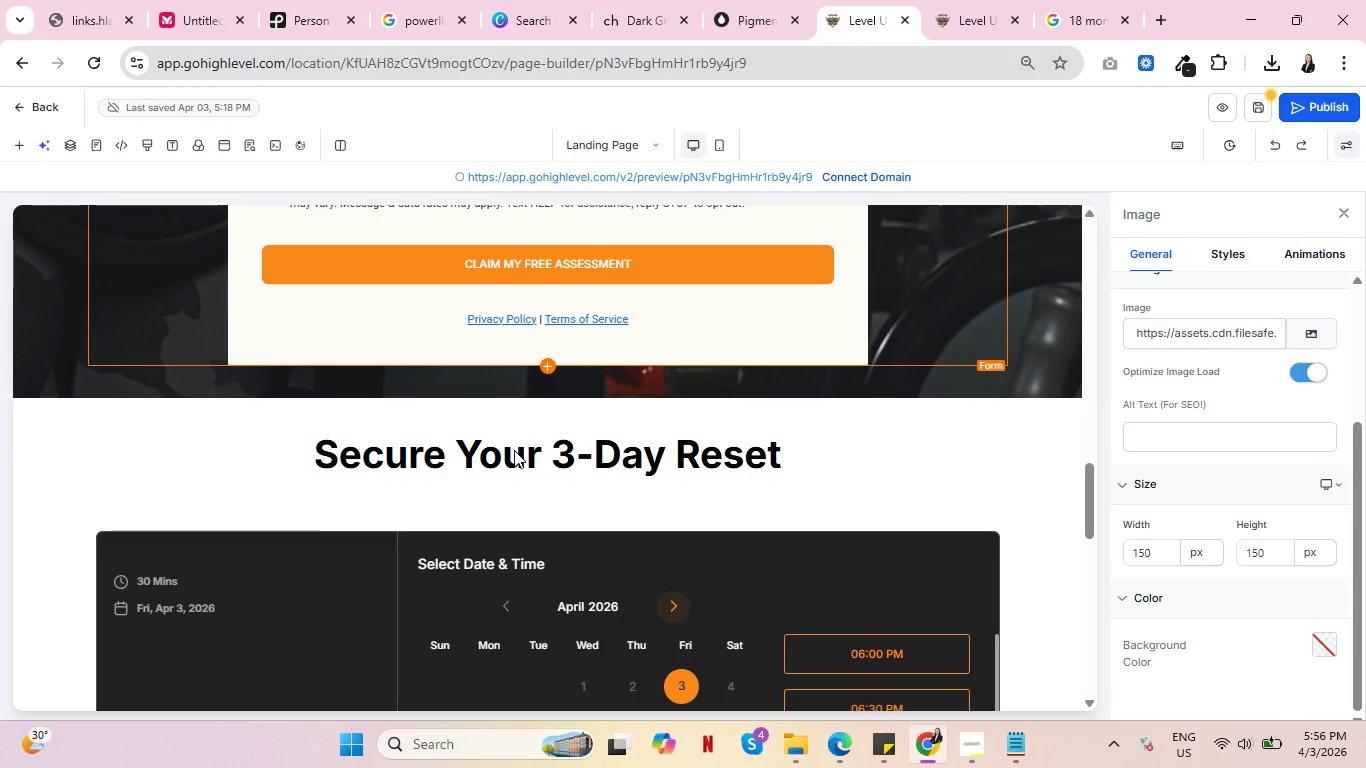 
scroll: coordinate [514, 450], scroll_direction: down, amount: 3.0
 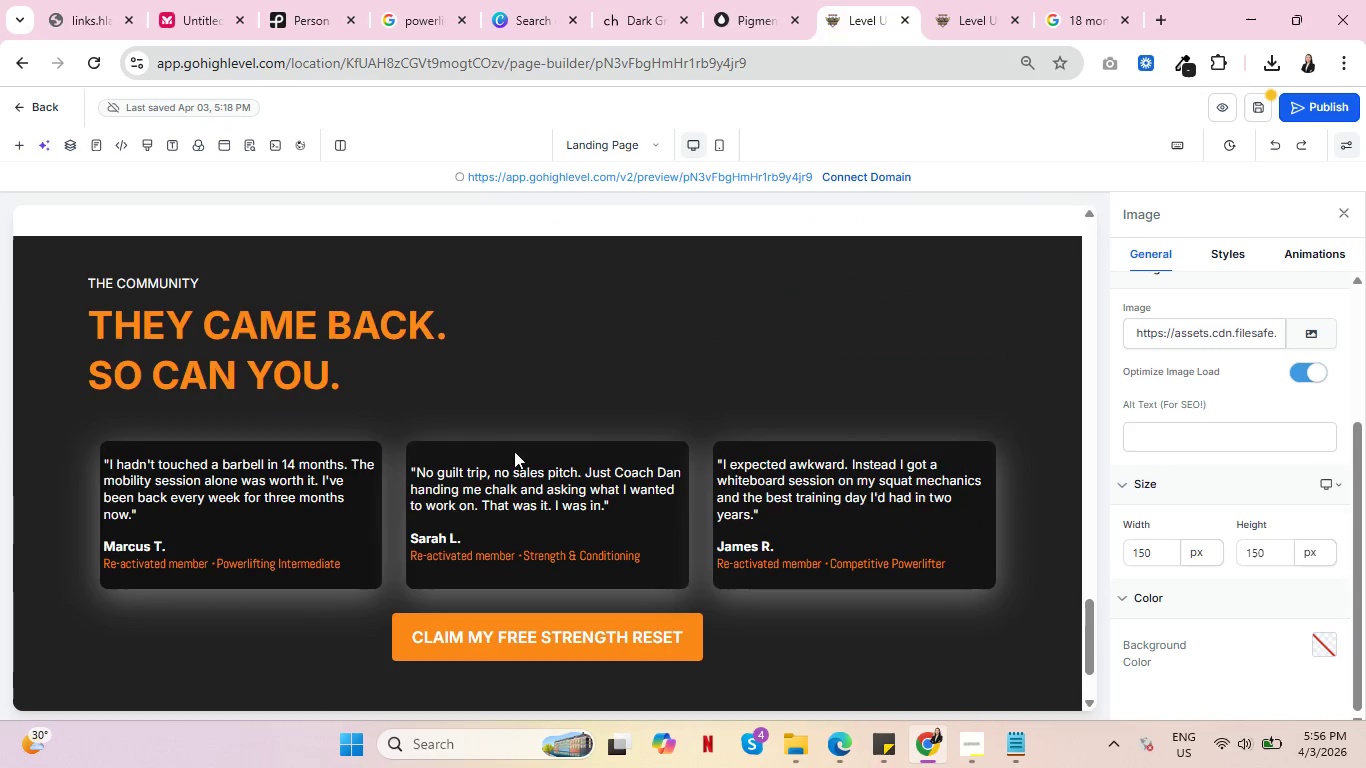 
scroll: coordinate [679, 442], scroll_direction: up, amount: 30.0
 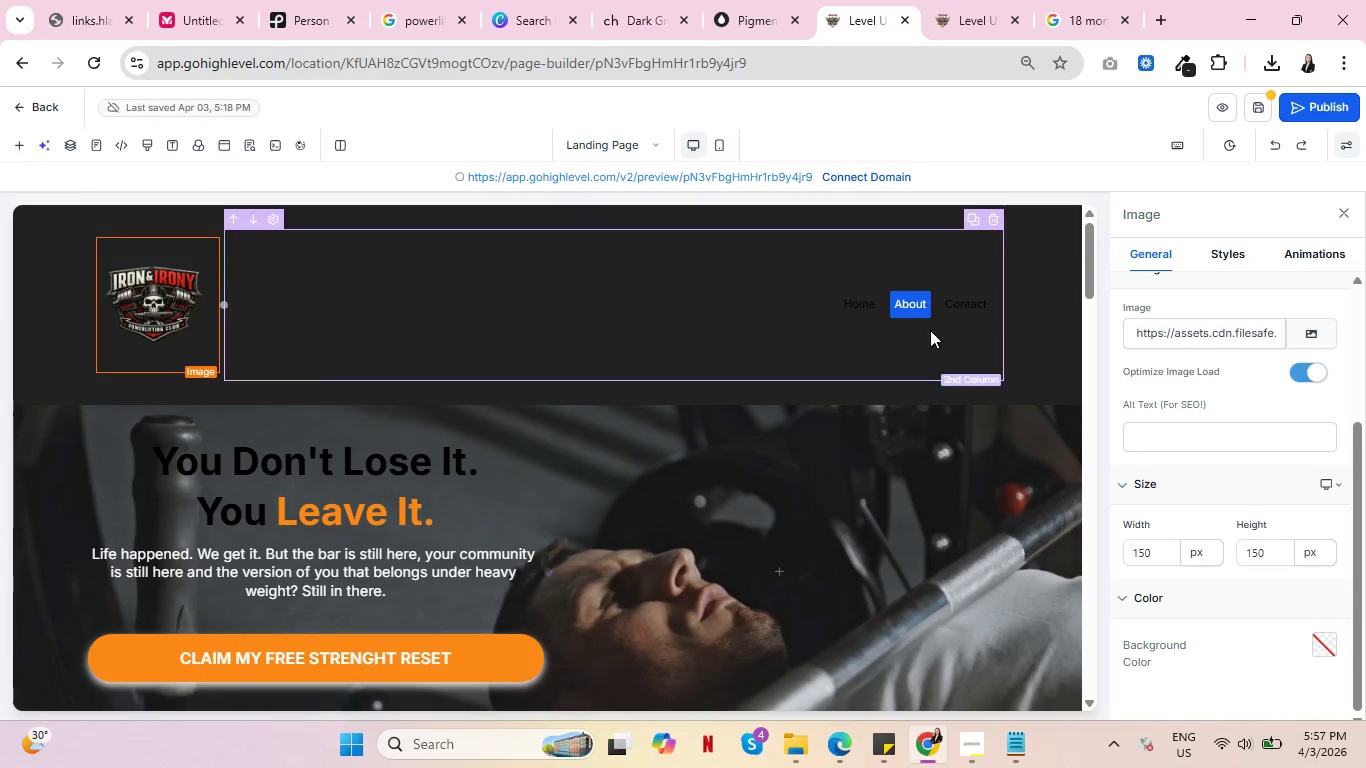 
left_click([965, 303])
 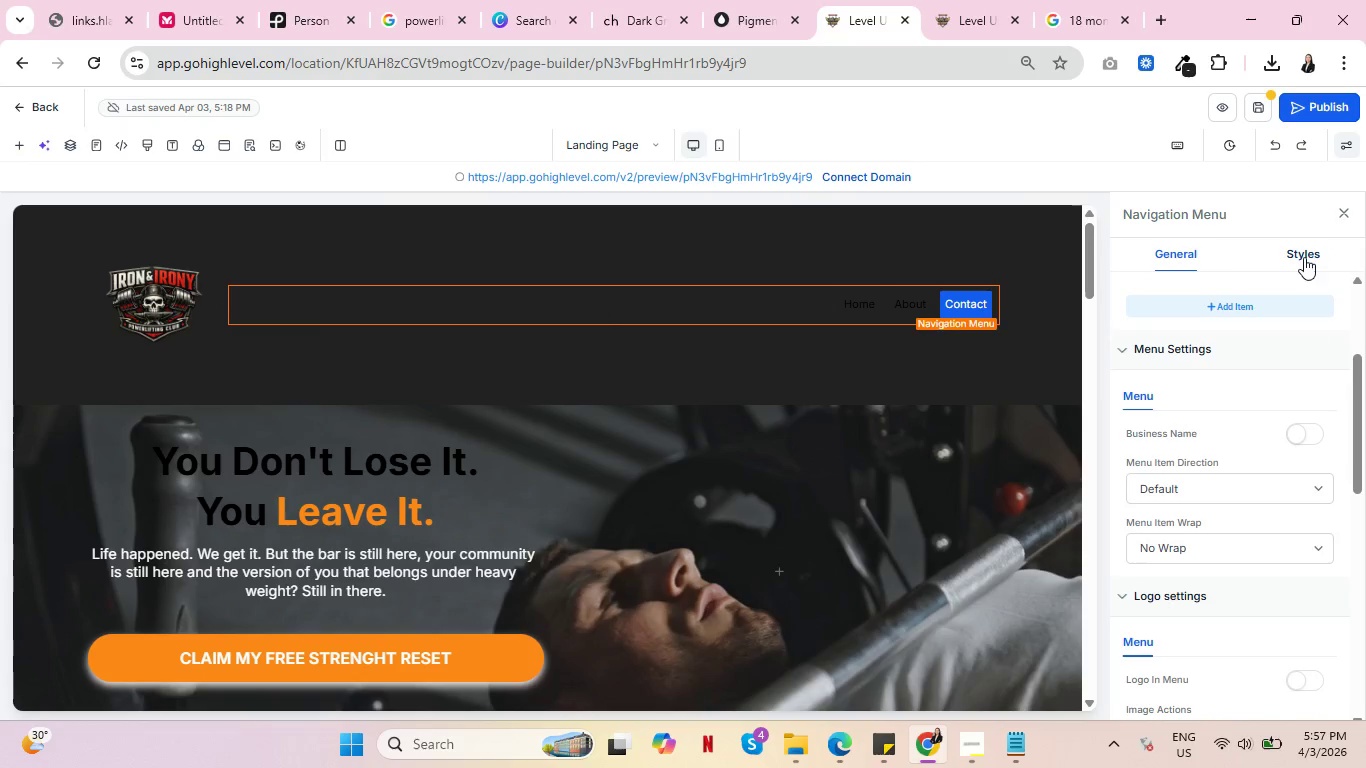 
scroll: coordinate [1245, 499], scroll_direction: down, amount: 5.0
 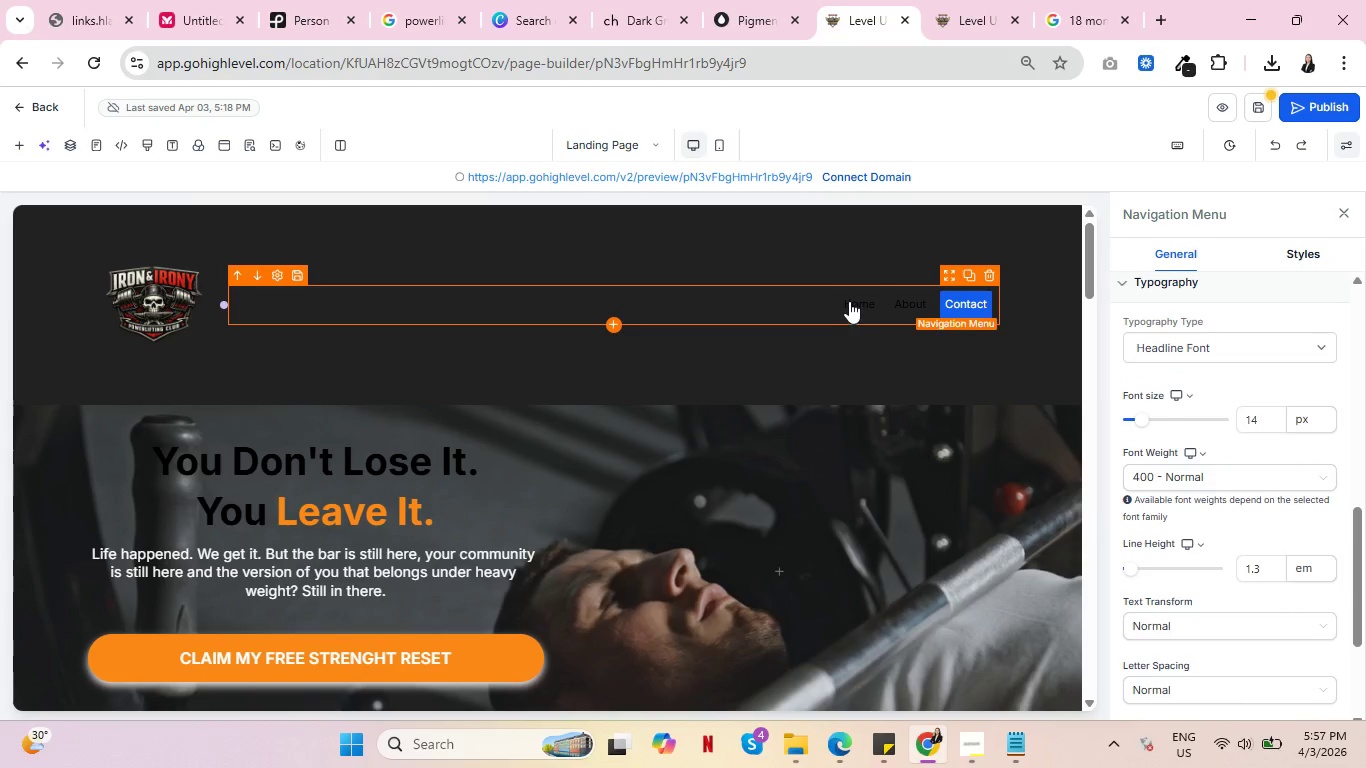 
left_click([800, 301])
 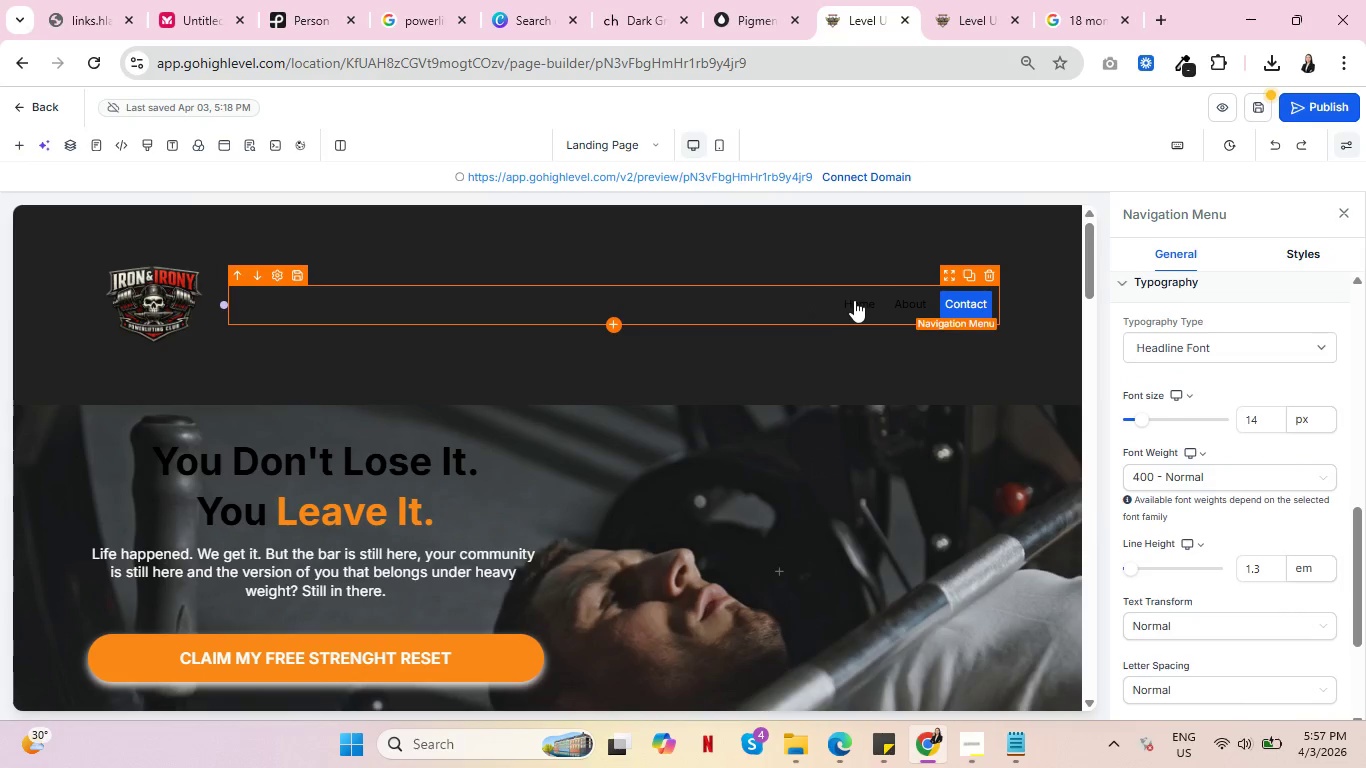 
left_click([854, 300])
 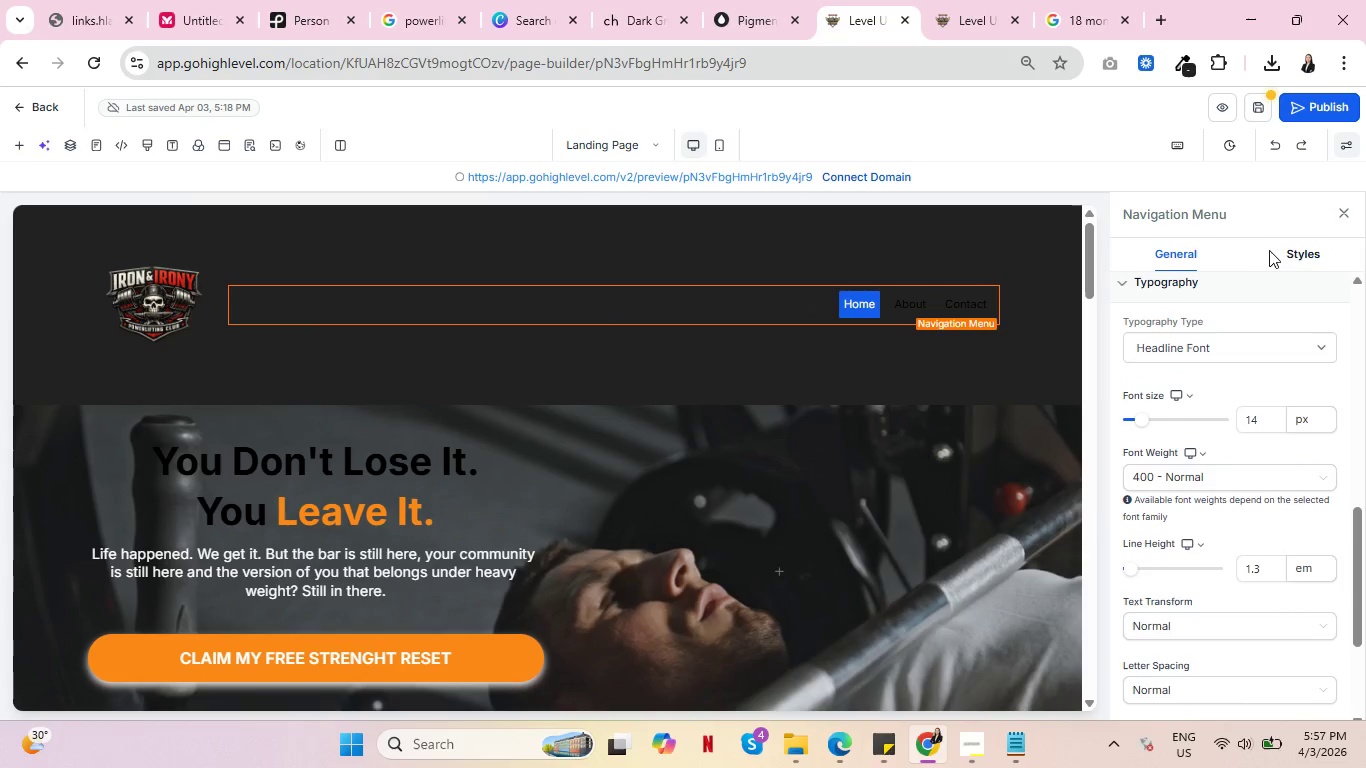 
left_click([1315, 260])
 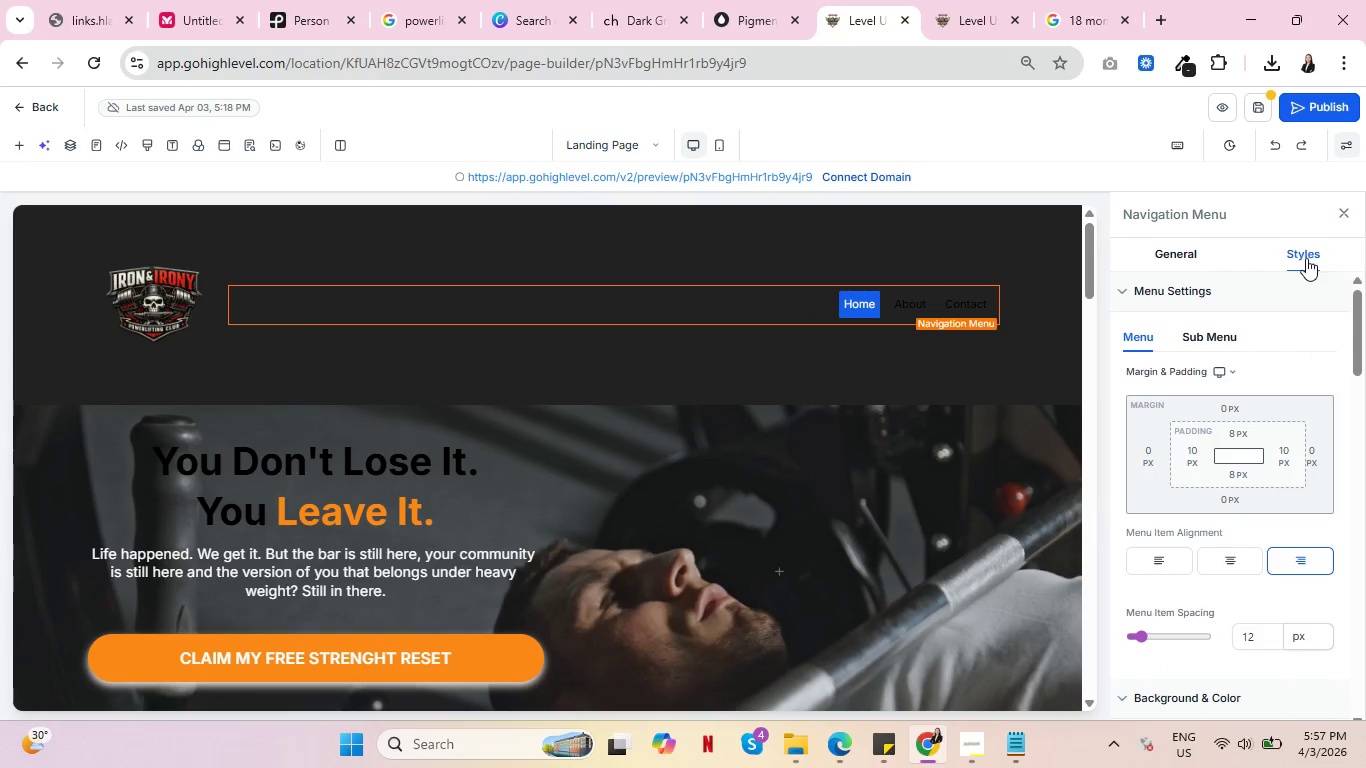 
scroll: coordinate [1241, 462], scroll_direction: down, amount: 12.0
 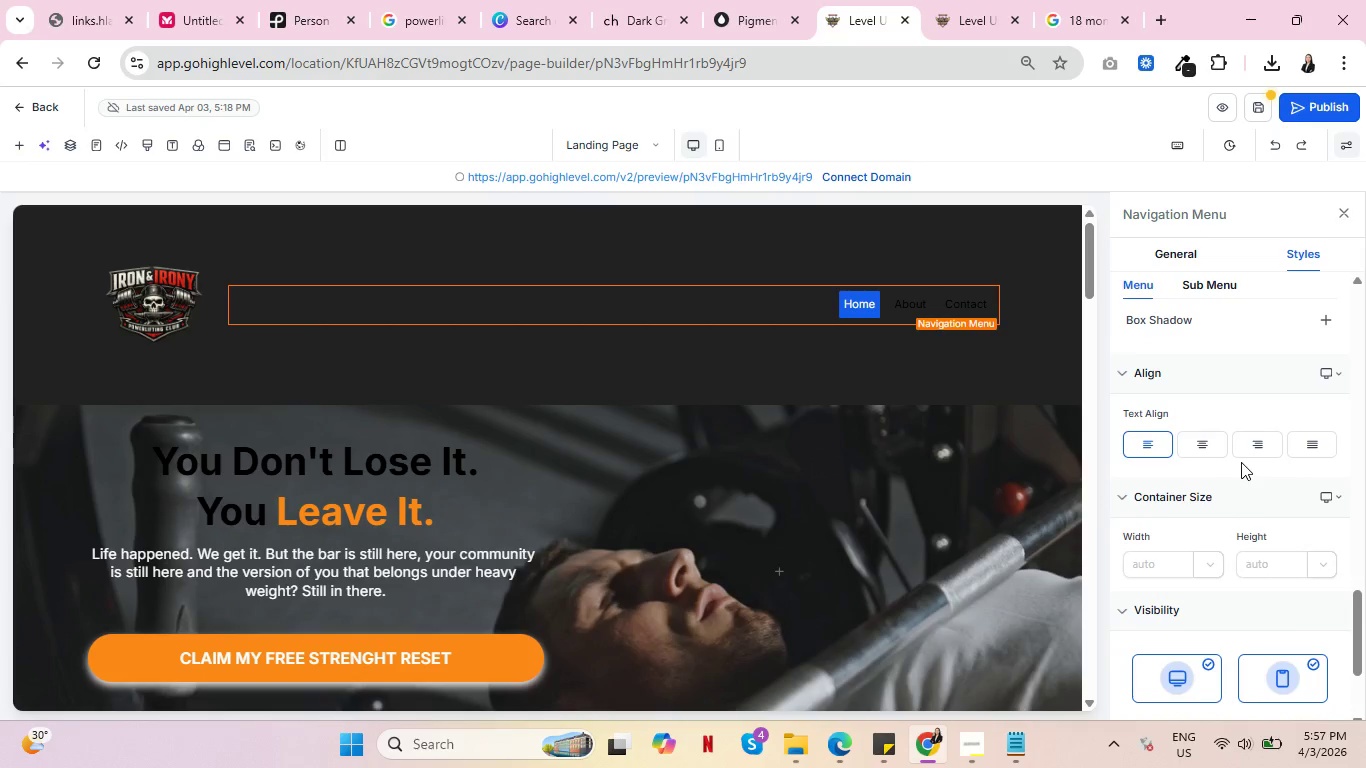 
scroll: coordinate [1254, 443], scroll_direction: up, amount: 24.0
 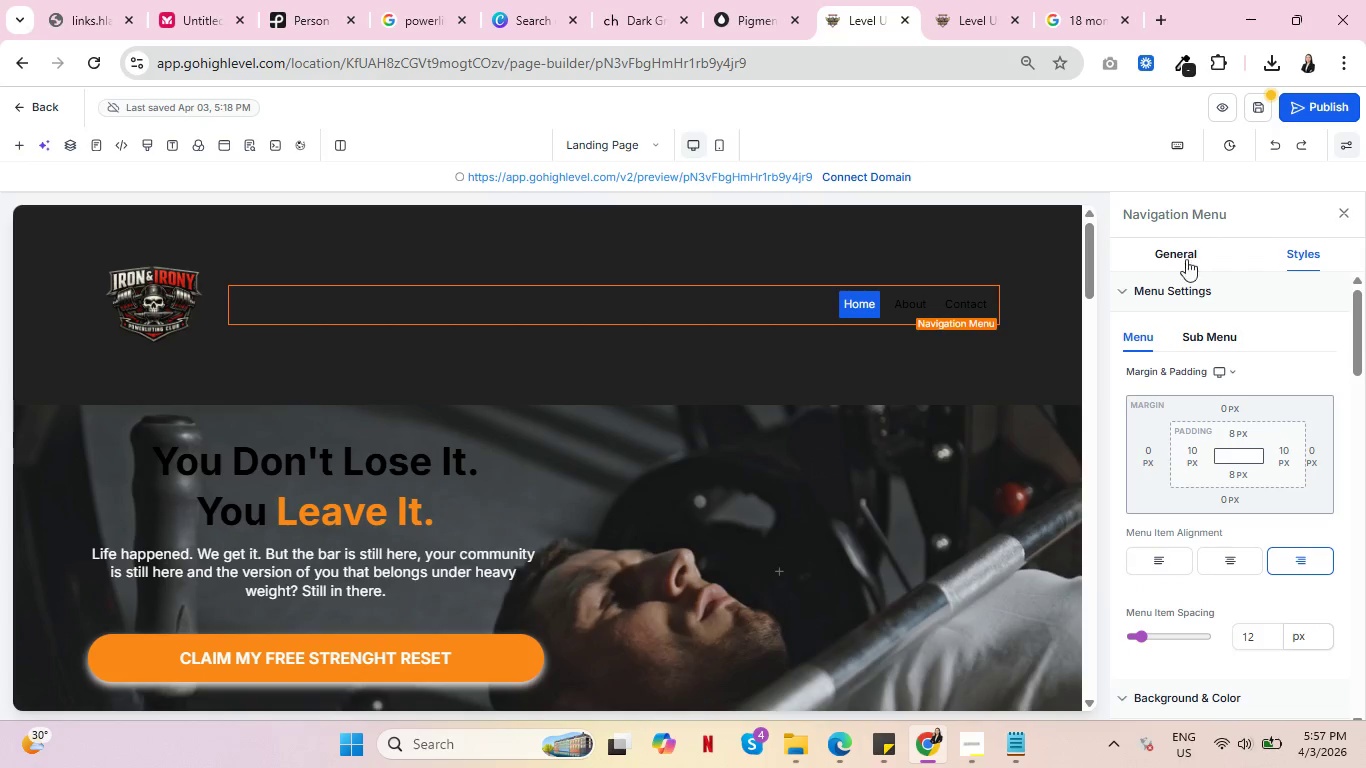 
left_click([1177, 251])
 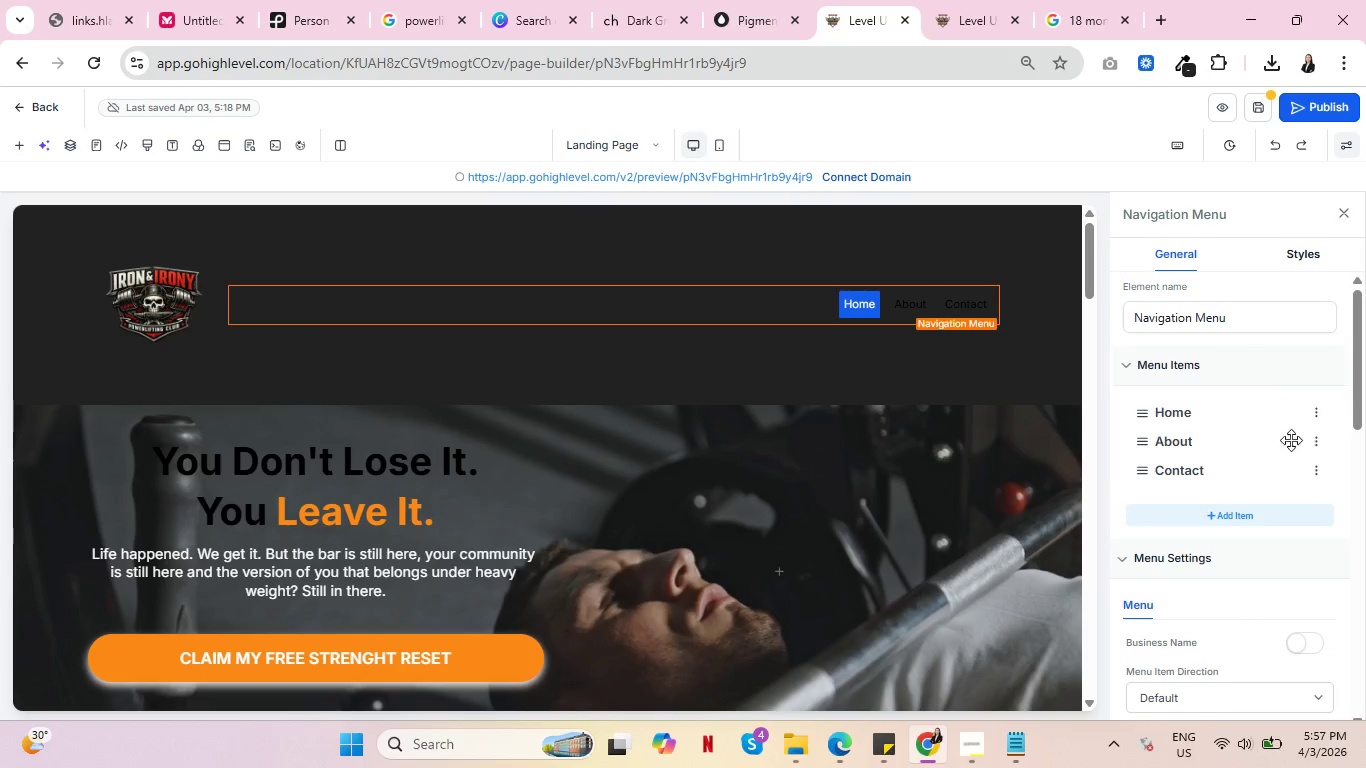 
left_click([1311, 474])
 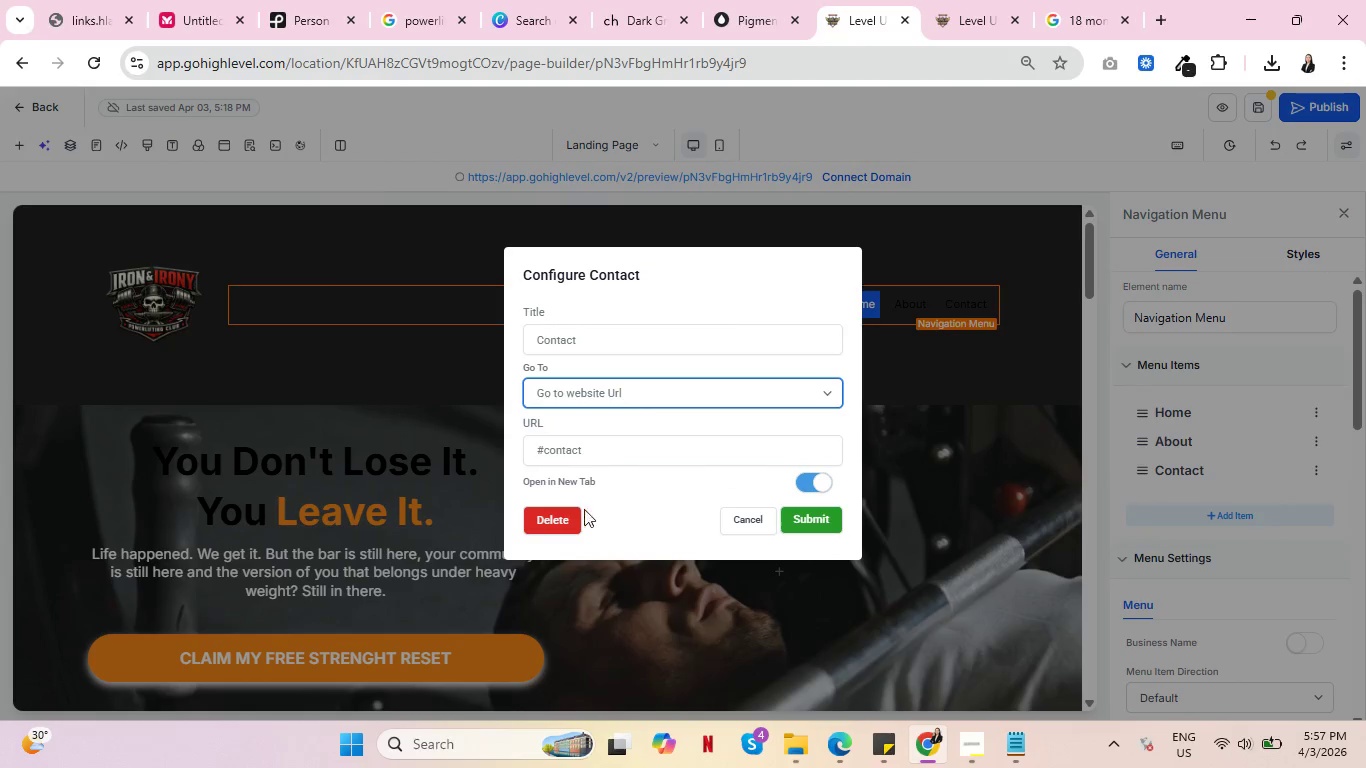 
left_click([563, 514])
 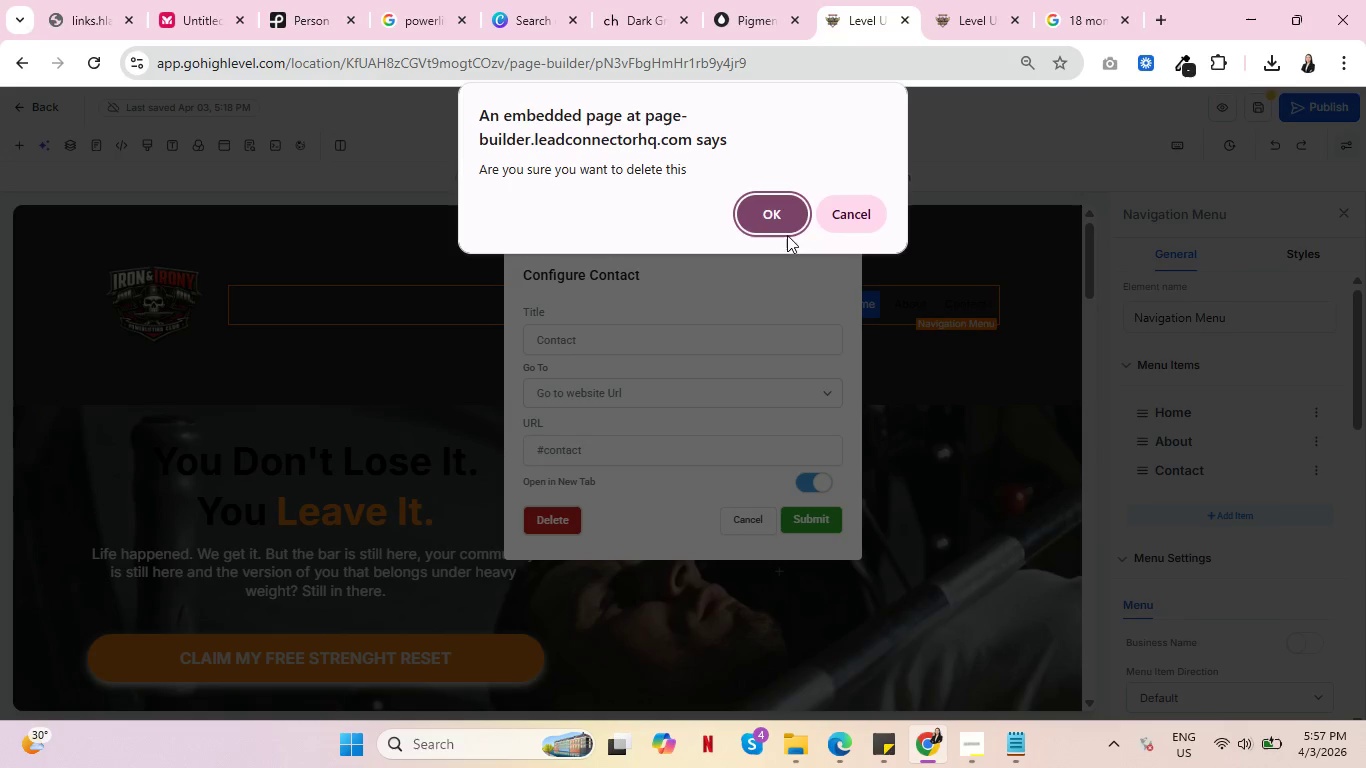 
left_click([777, 212])
 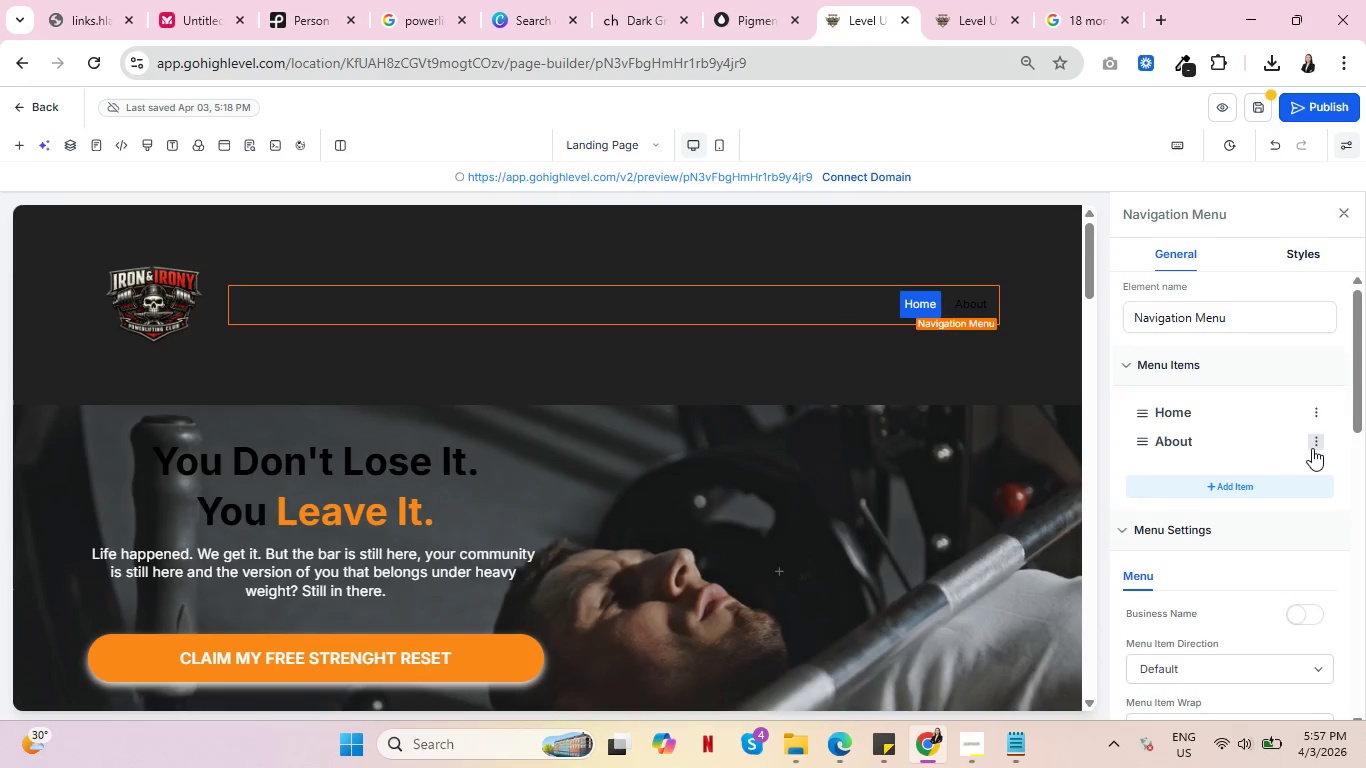 
left_click([1318, 448])
 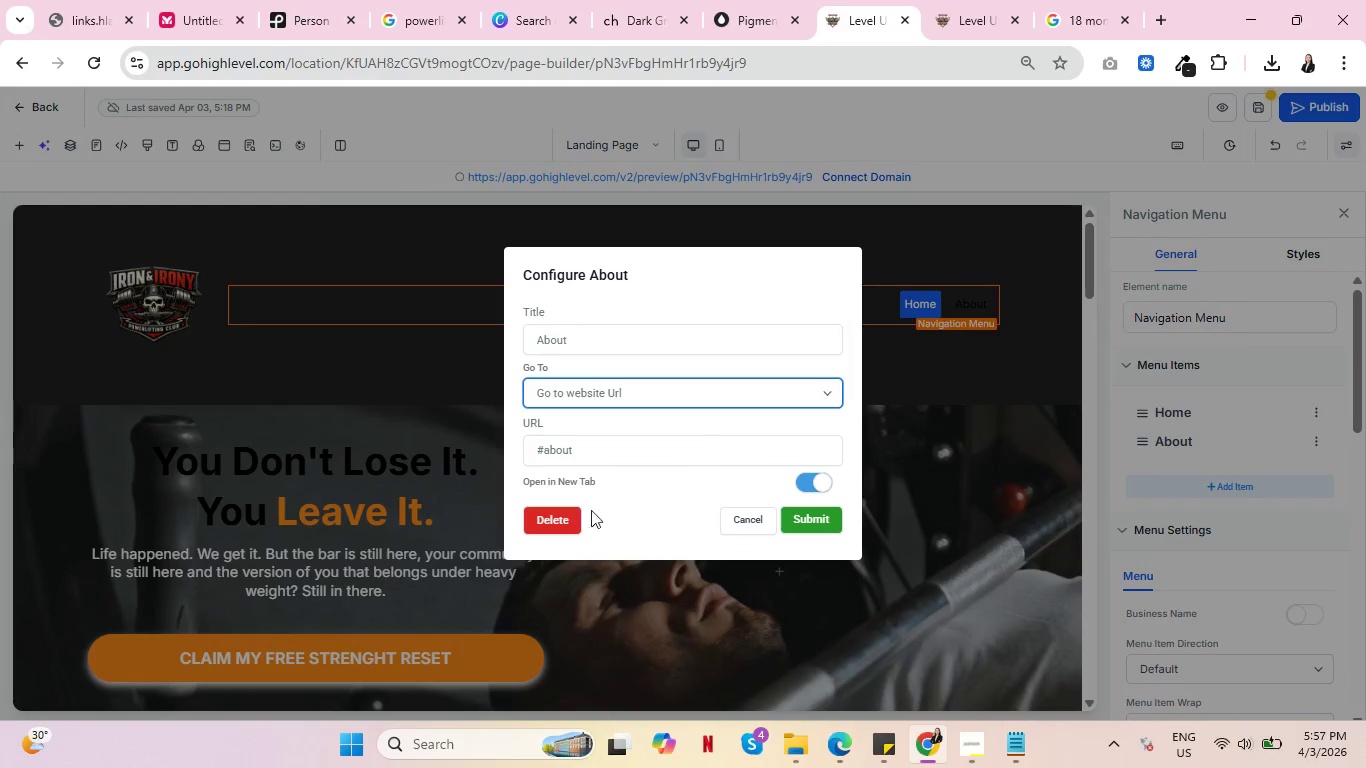 
left_click([558, 514])
 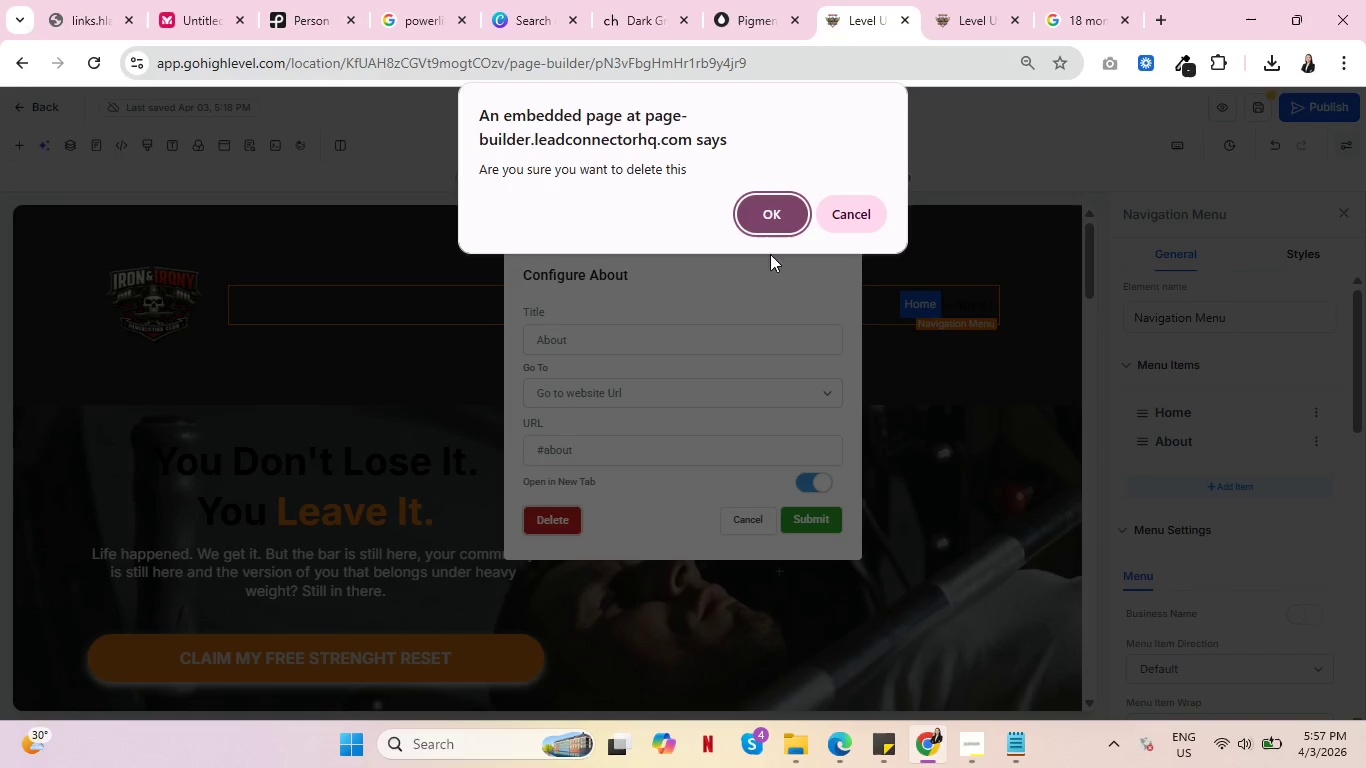 
left_click([775, 217])
 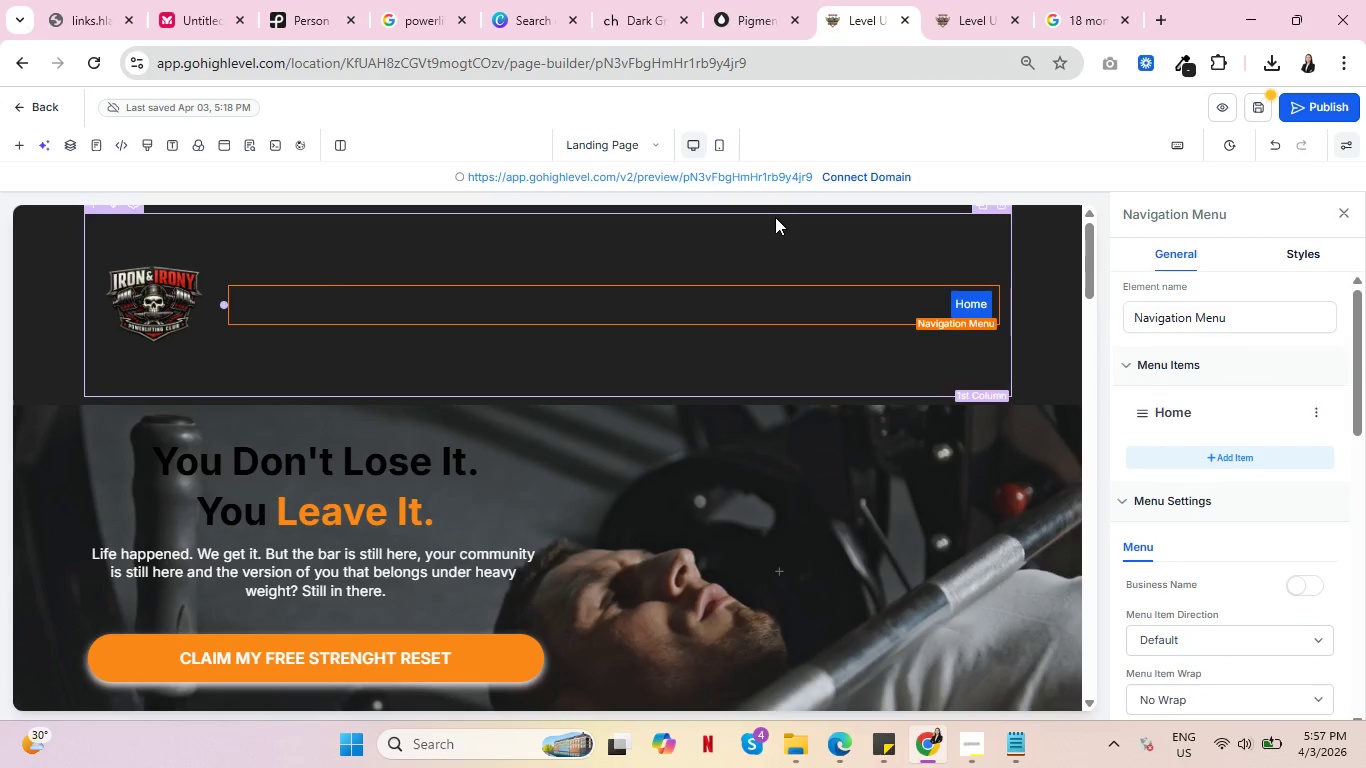 
wait(10.86)
 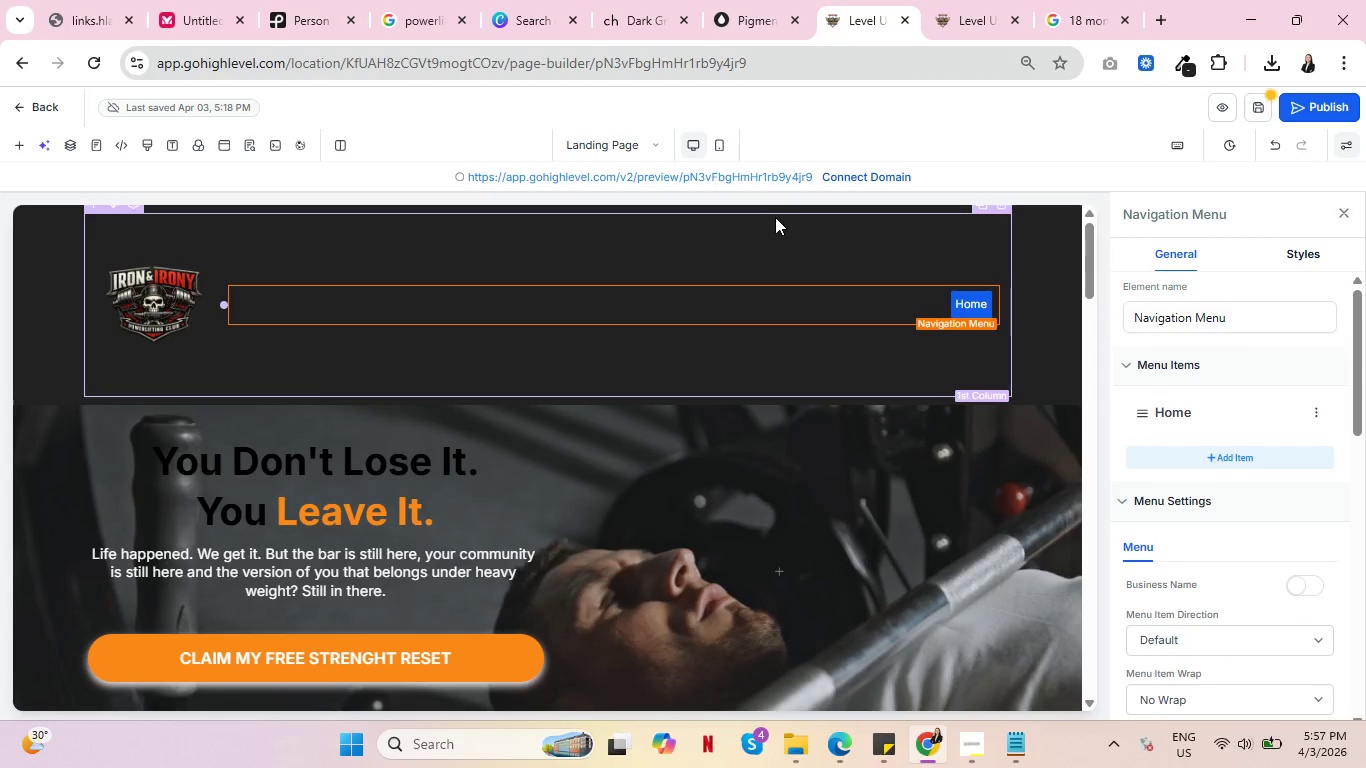 
scroll: coordinate [517, 440], scroll_direction: down, amount: 3.0
 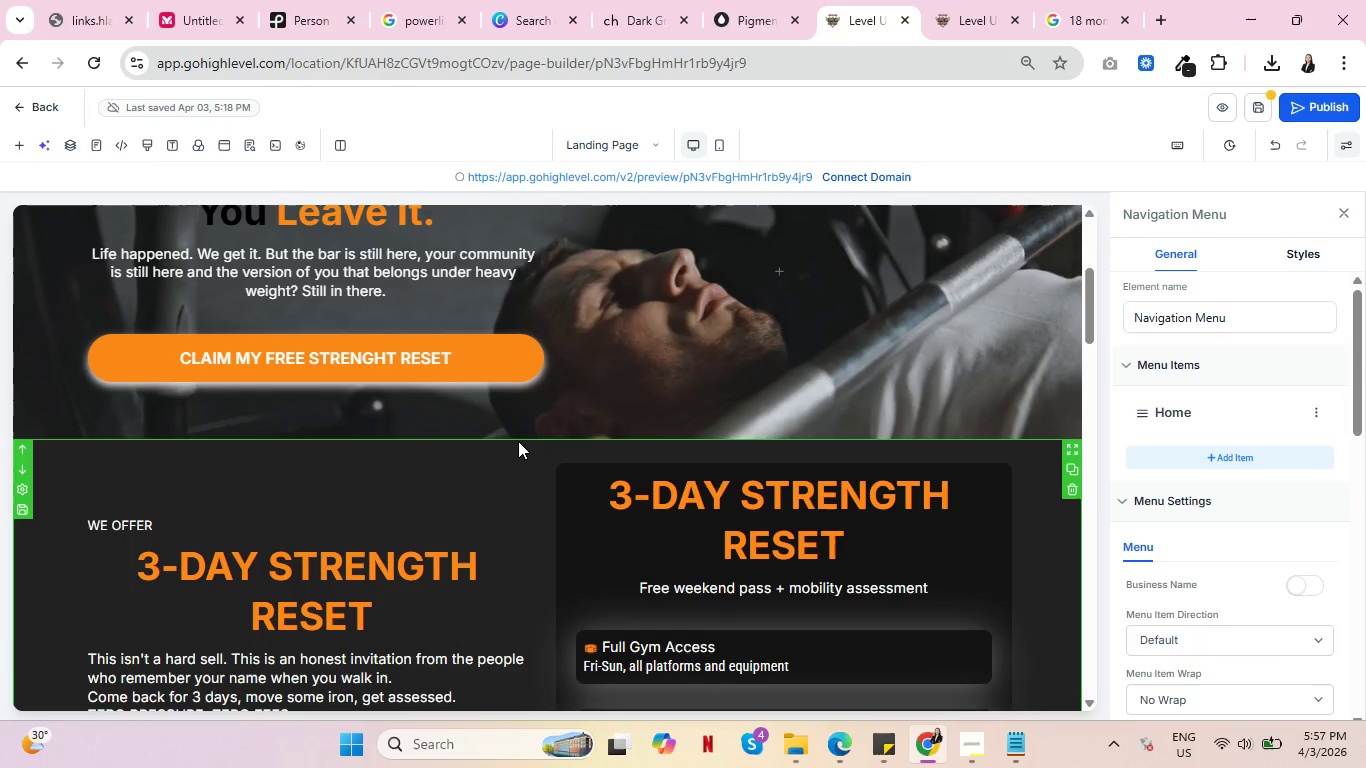 
scroll: coordinate [523, 447], scroll_direction: up, amount: 1.0
 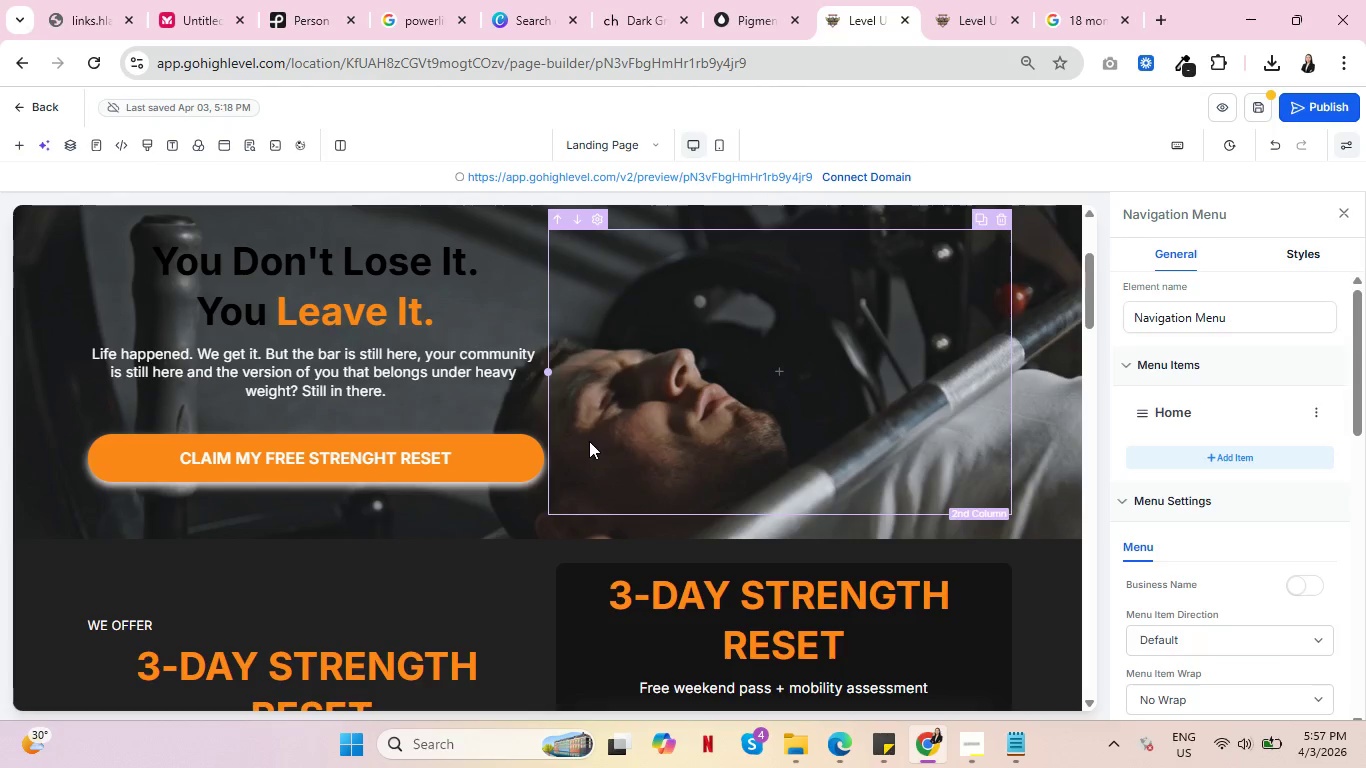 
left_click([359, 456])
 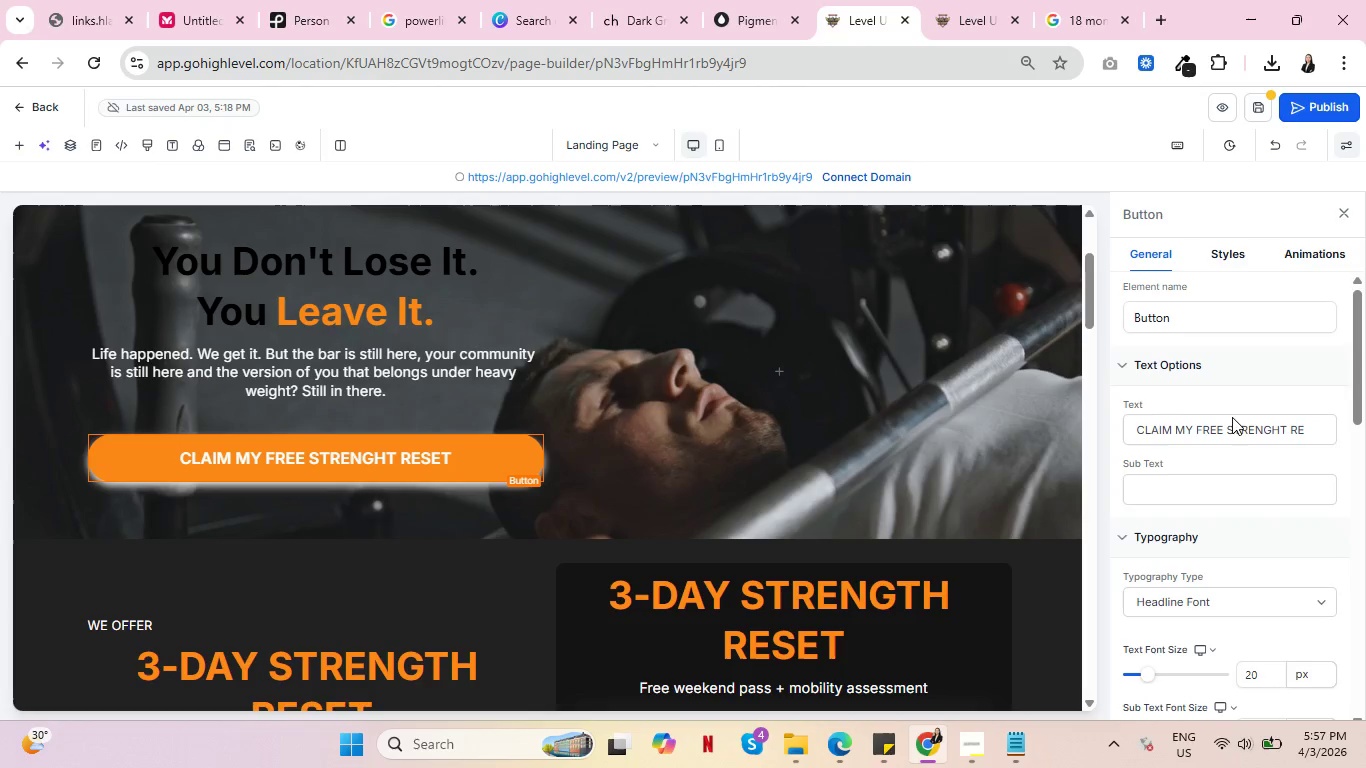 
left_click([1238, 432])
 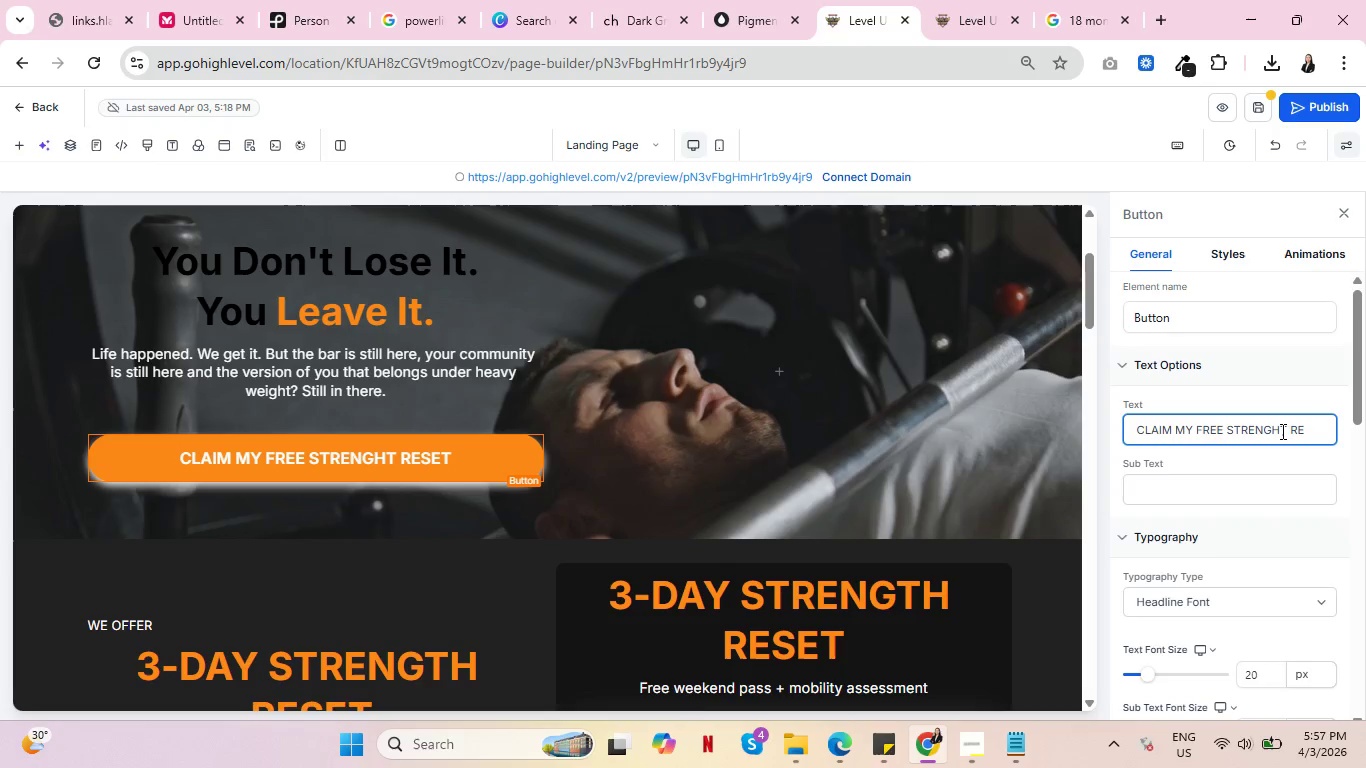 
left_click([1284, 431])
 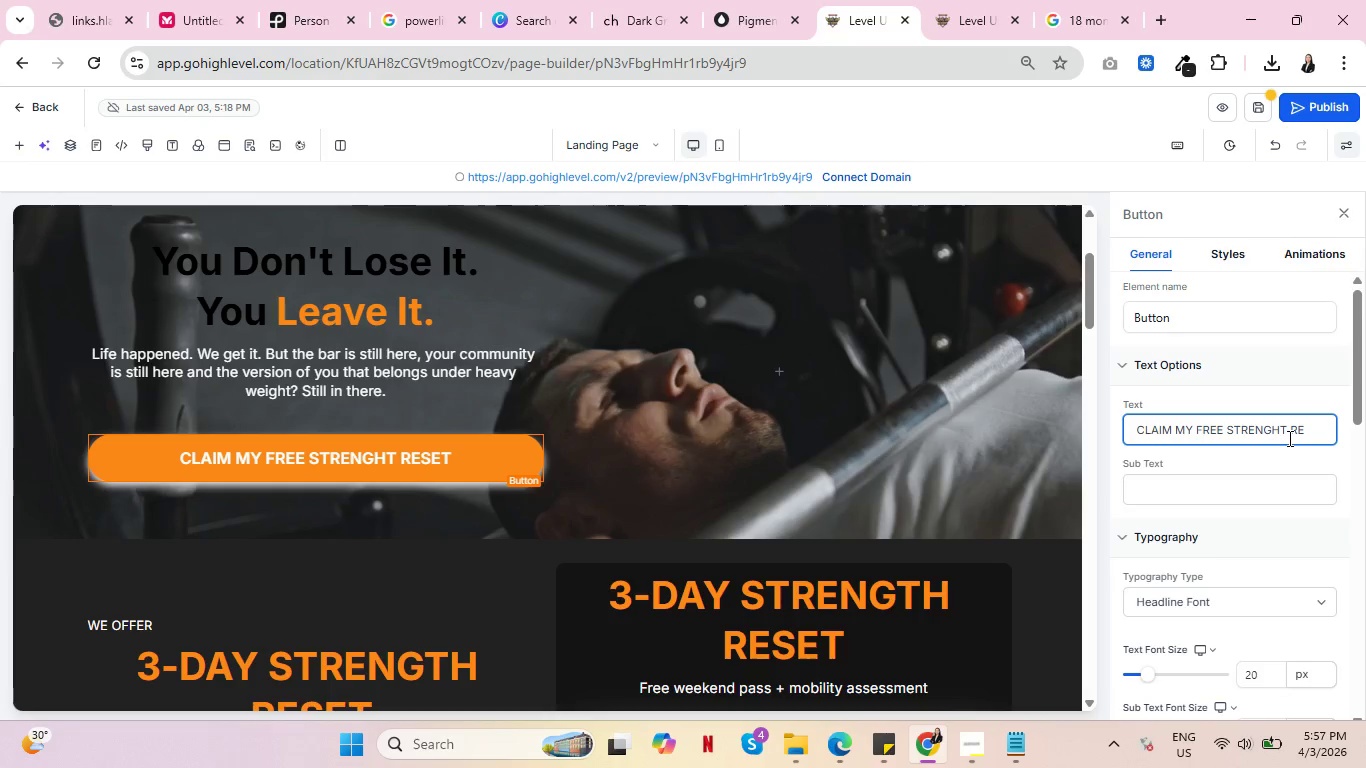 
key(Backspace)
key(Backspace)
type(TH)
 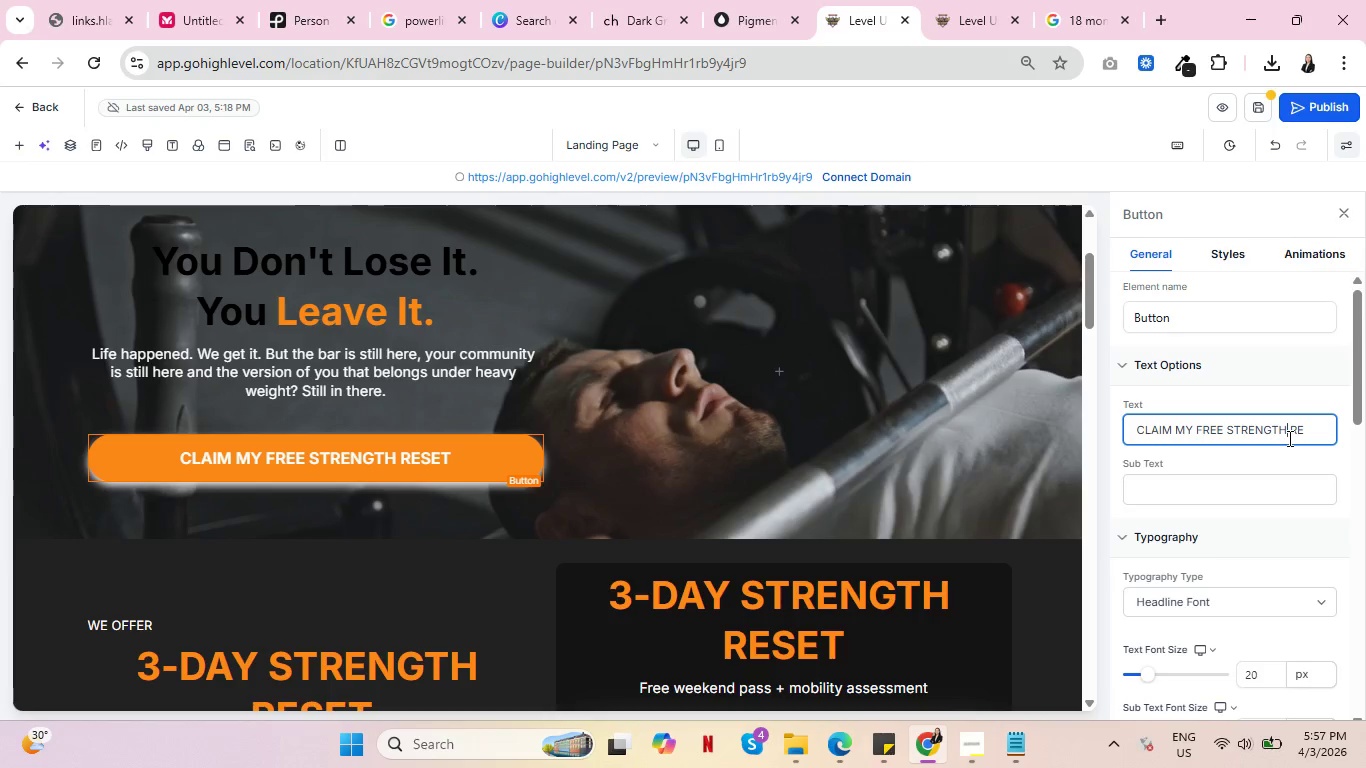 
left_click([1253, 392])
 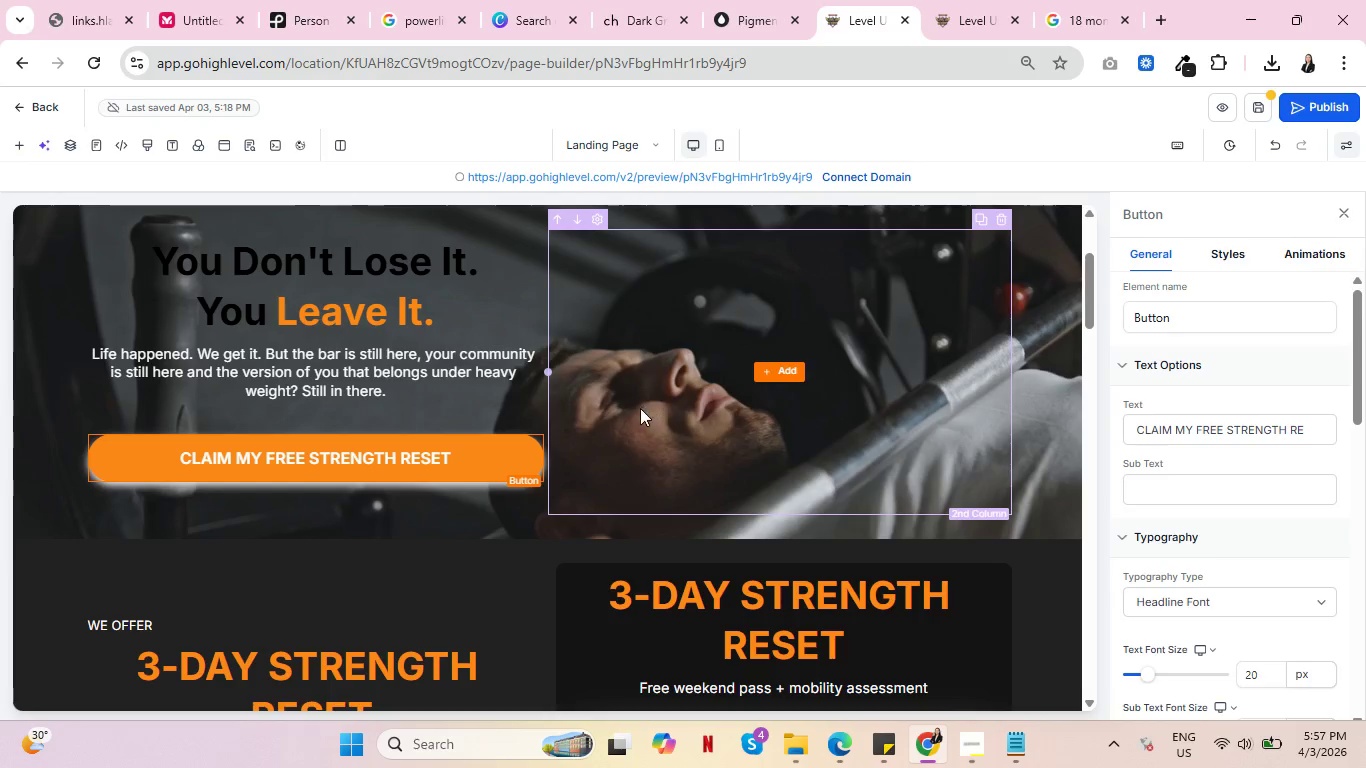 
scroll: coordinate [642, 441], scroll_direction: down, amount: 2.0
 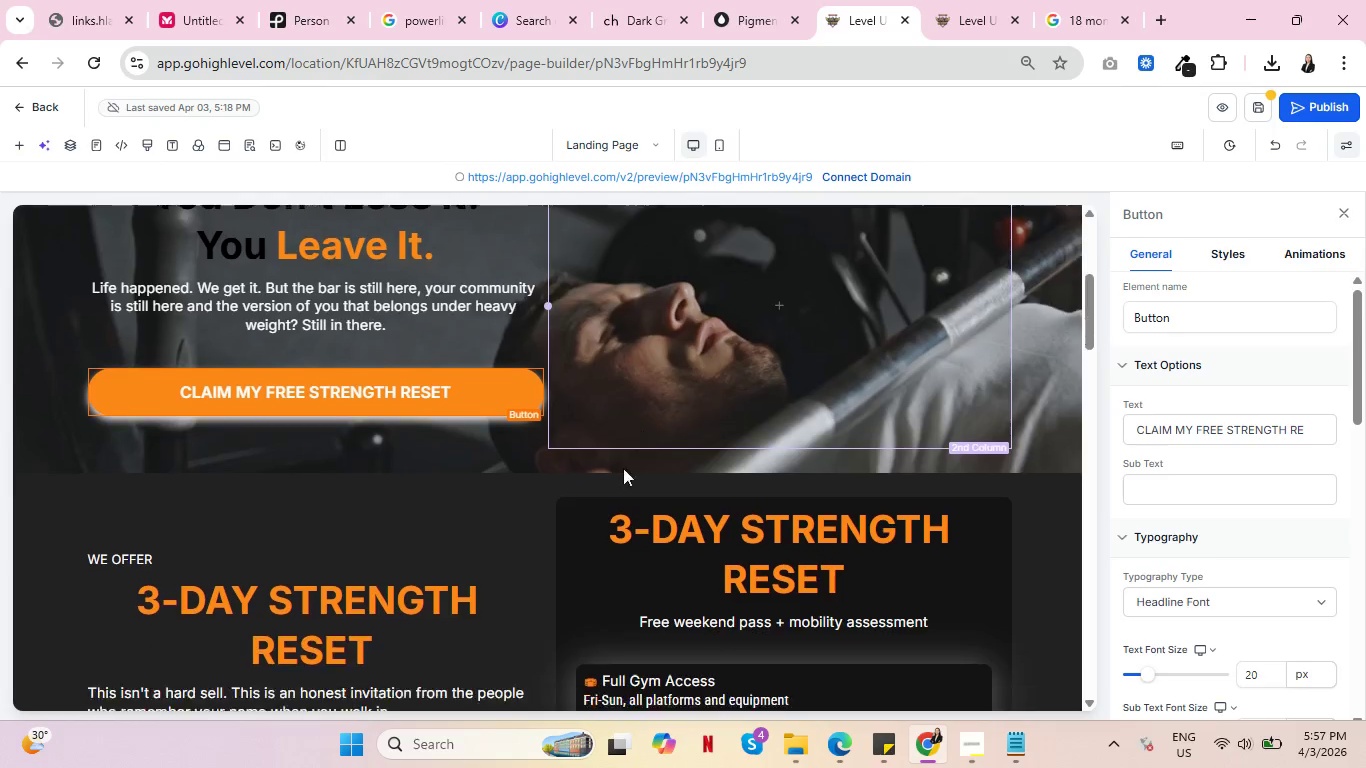 
mouse_move([615, 493])
 